 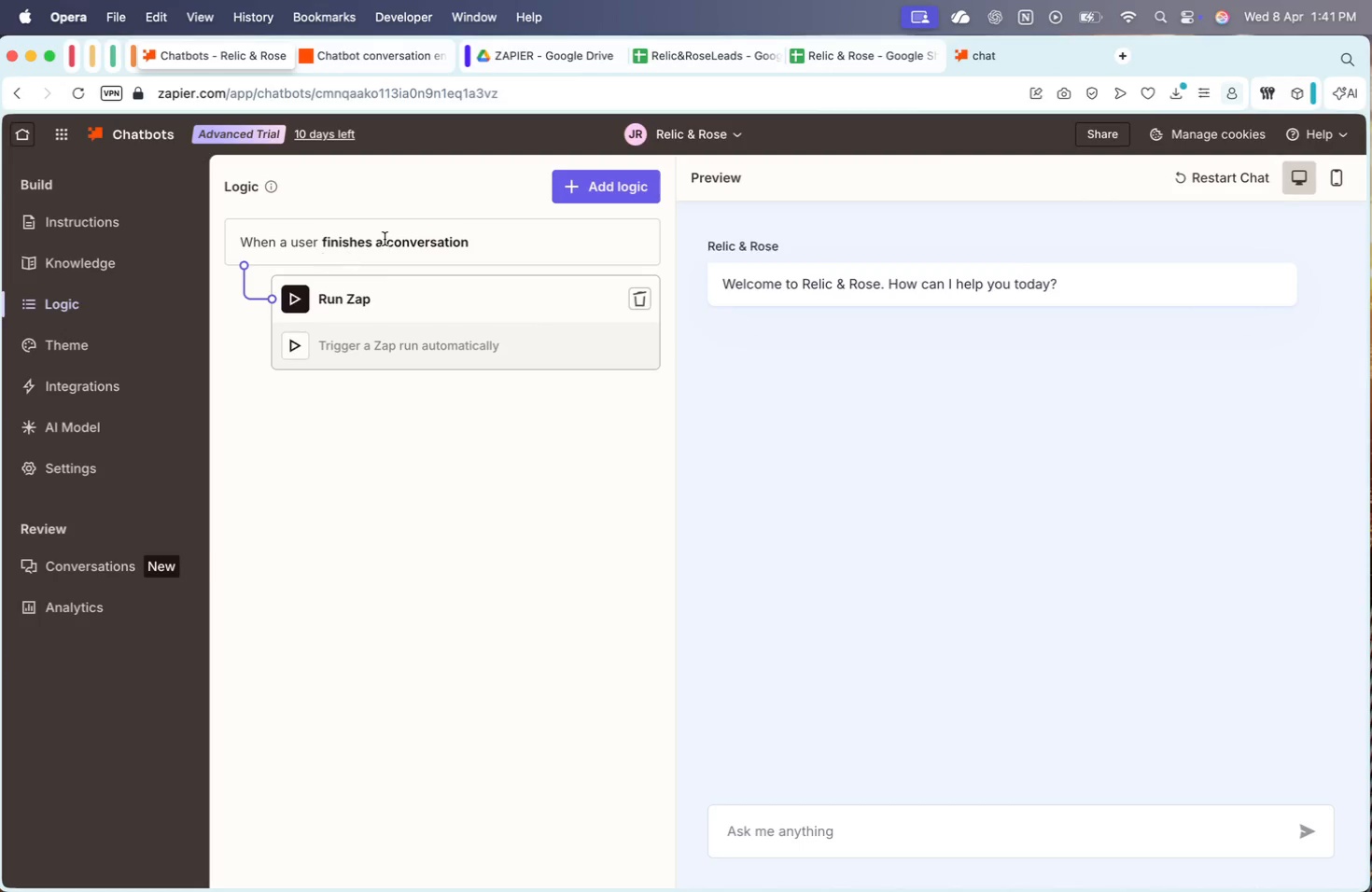 
double_click([593, 199])
 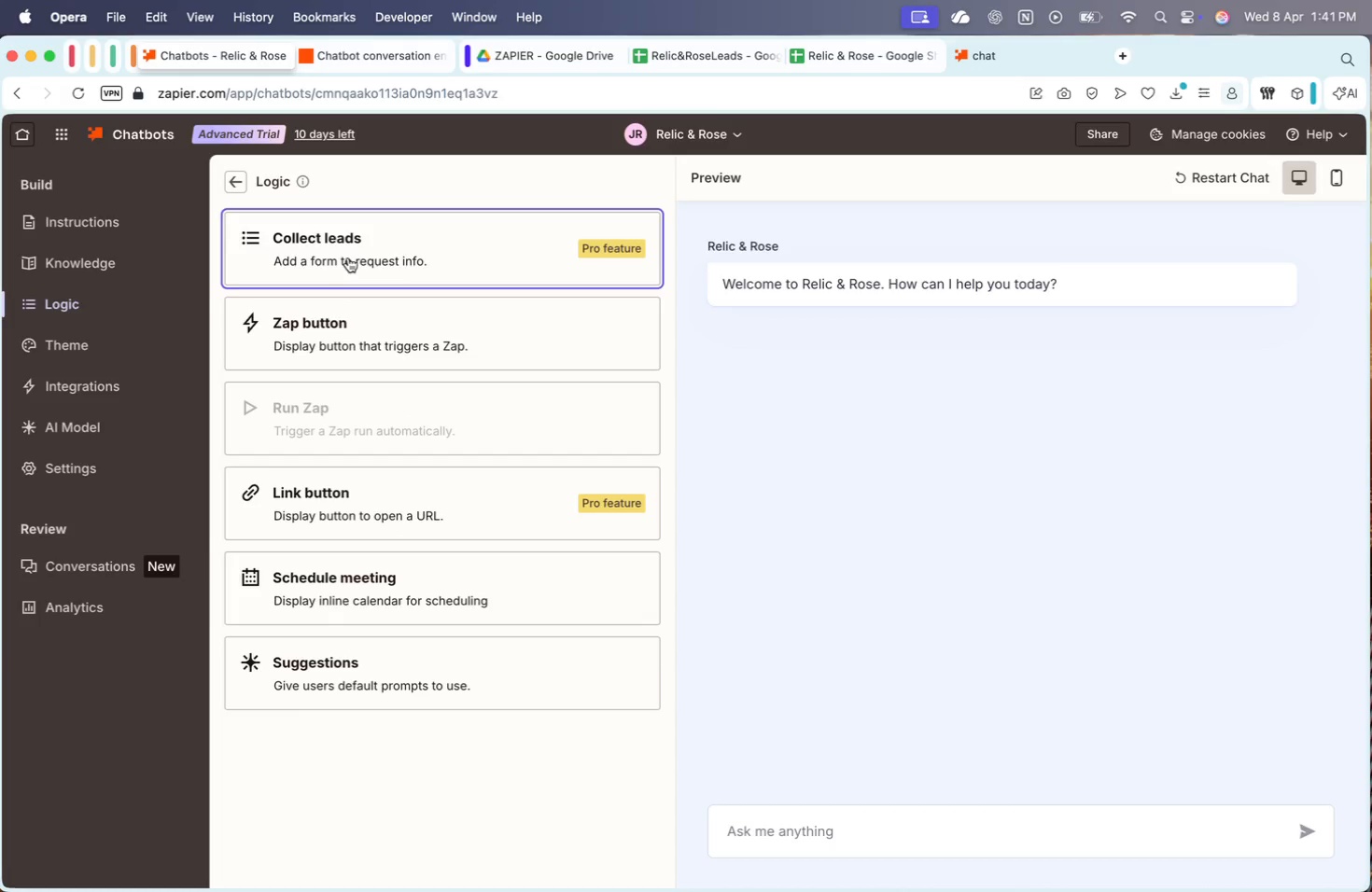 
wait(5.97)
 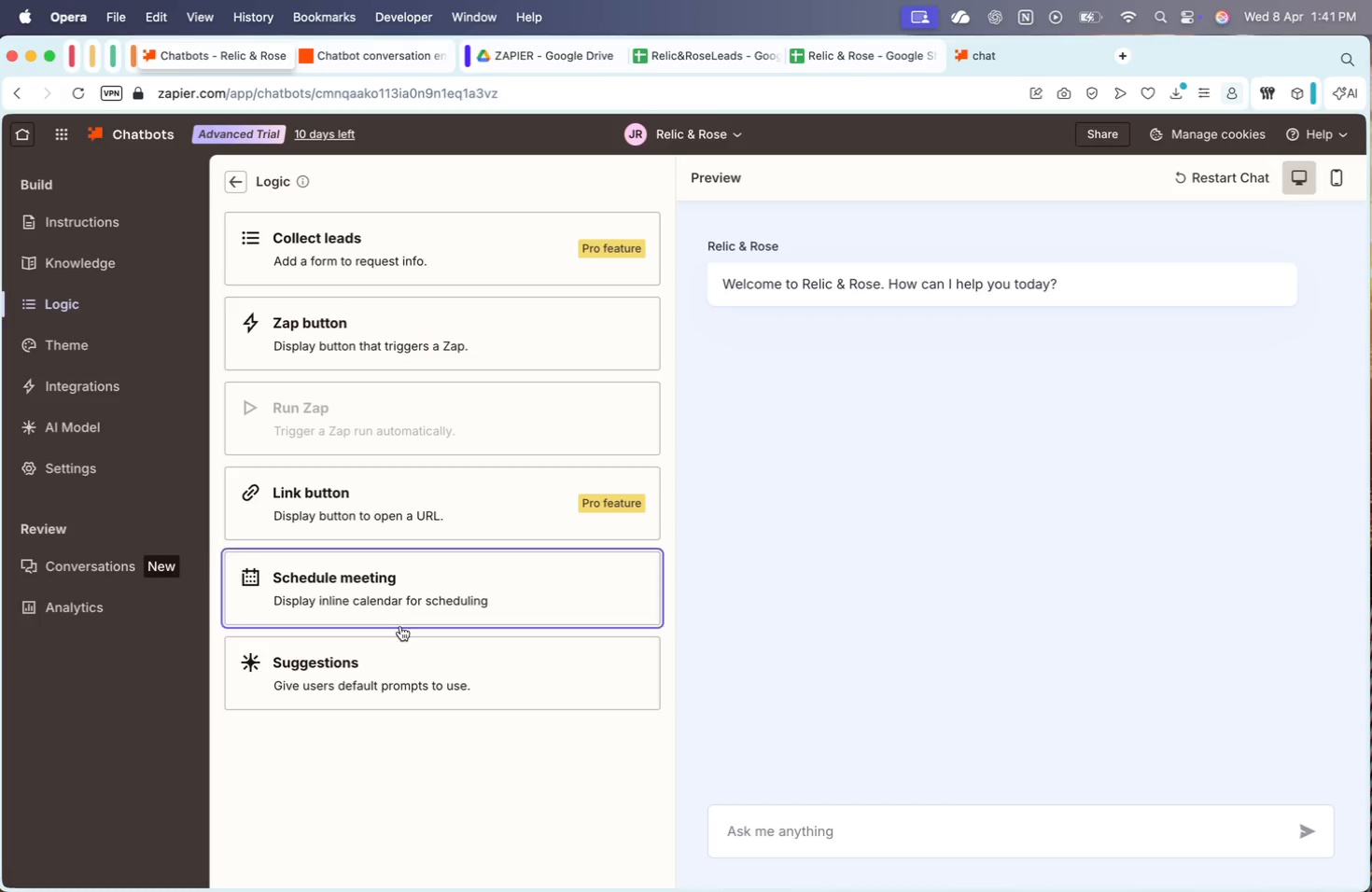 
left_click([292, 262])
 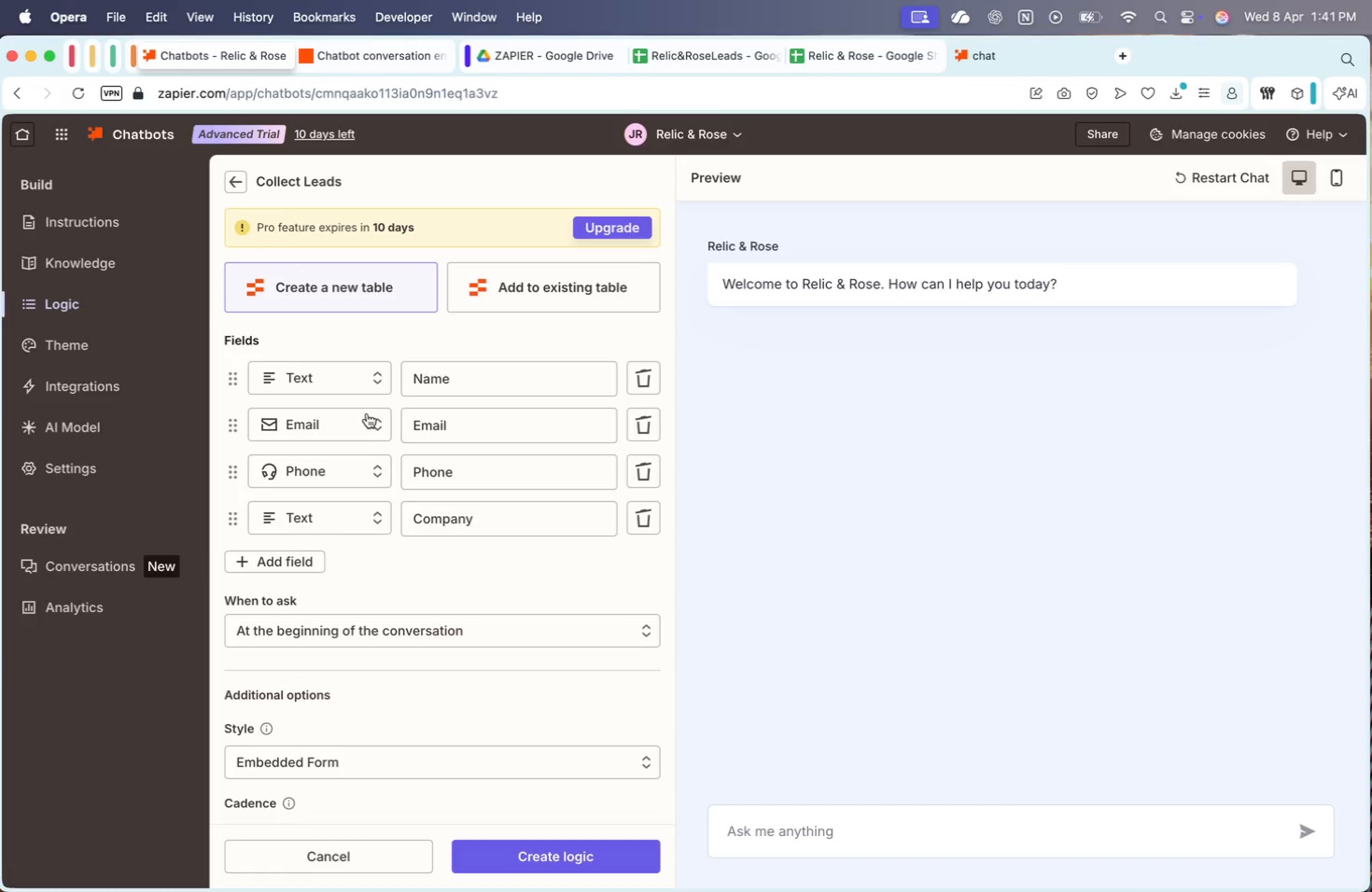 
scroll: coordinate [381, 523], scroll_direction: up, amount: 135.0
 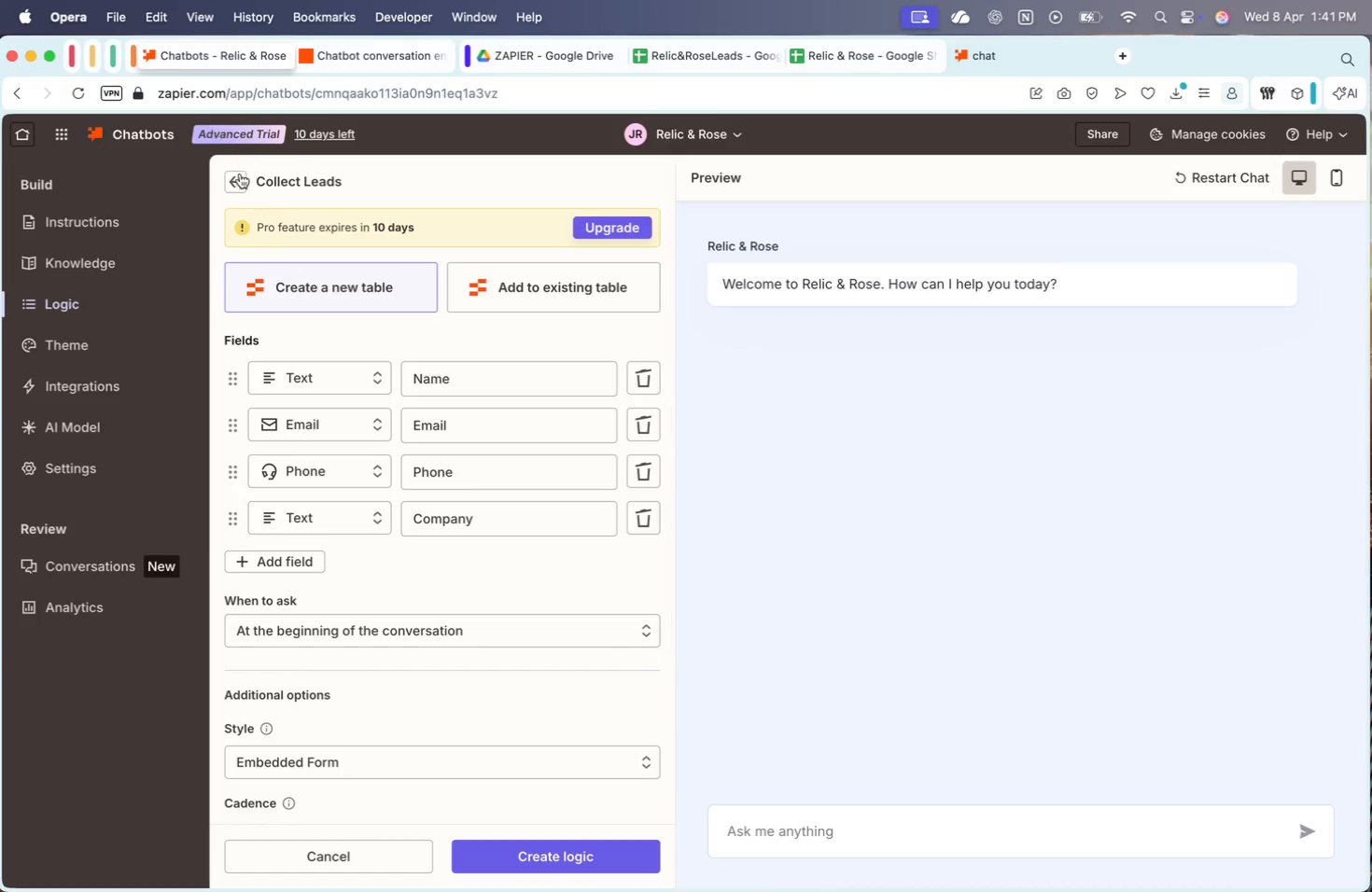 
left_click([236, 175])
 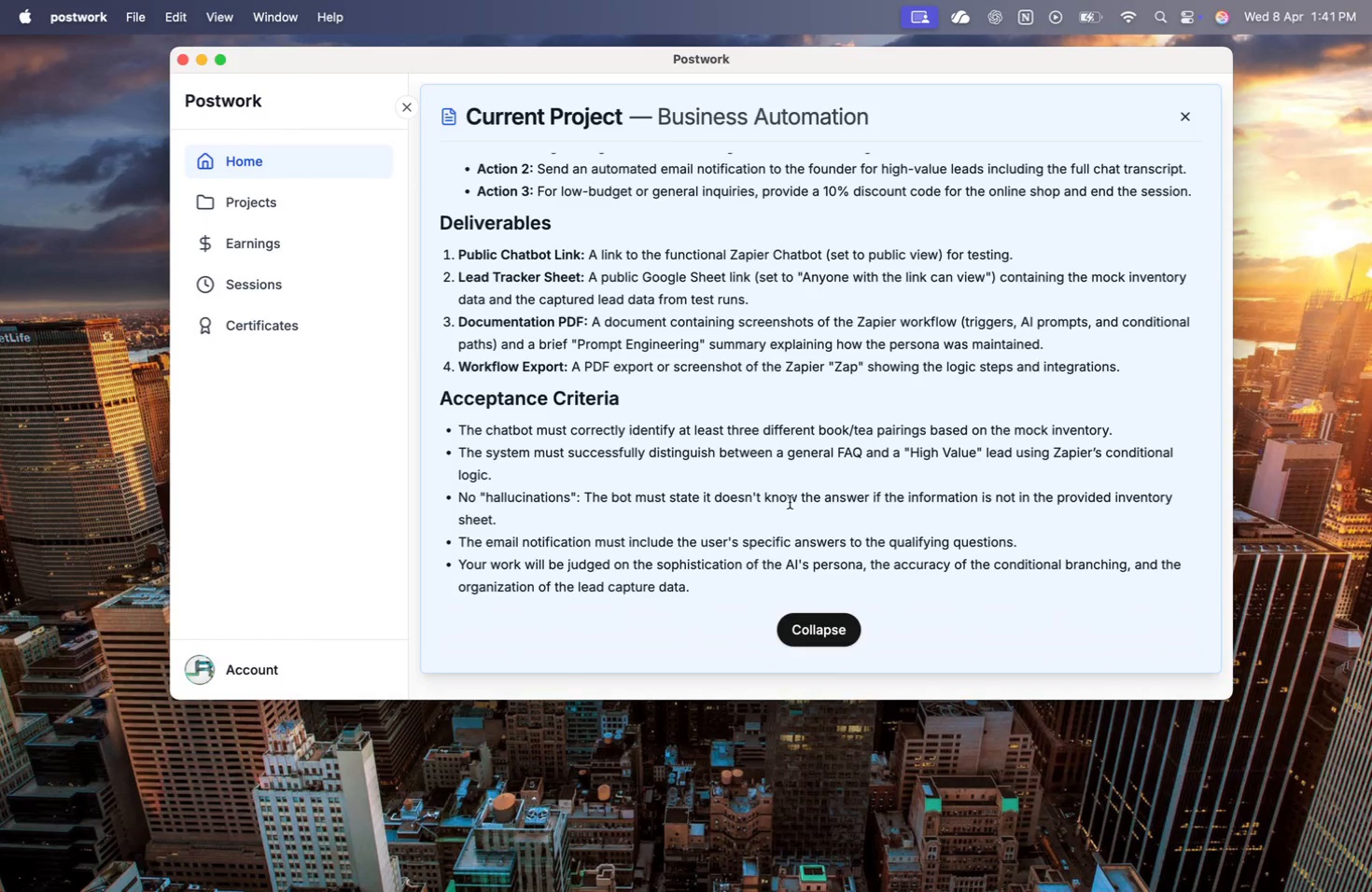 
wait(8.85)
 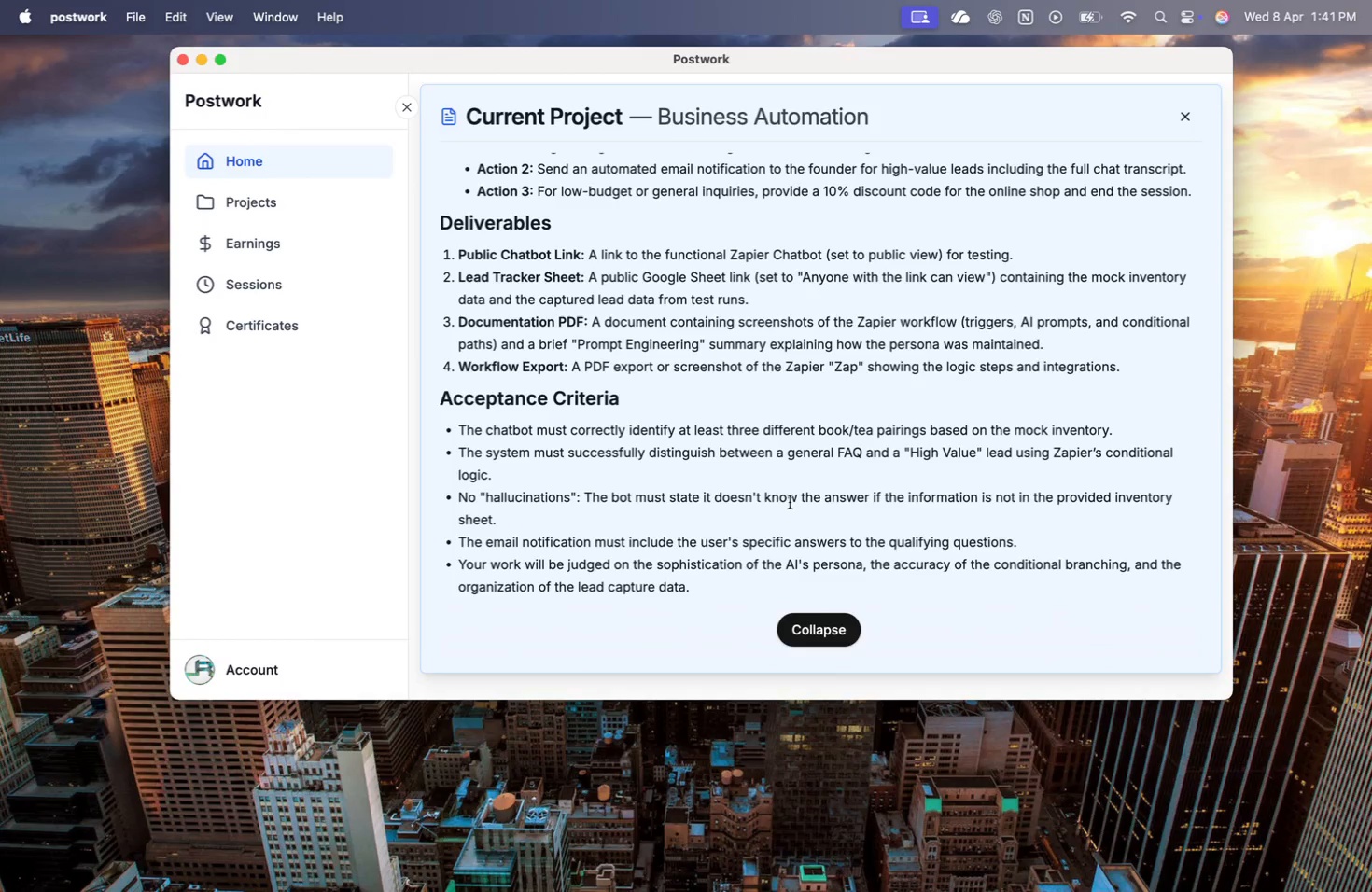 
left_click([113, 436])
 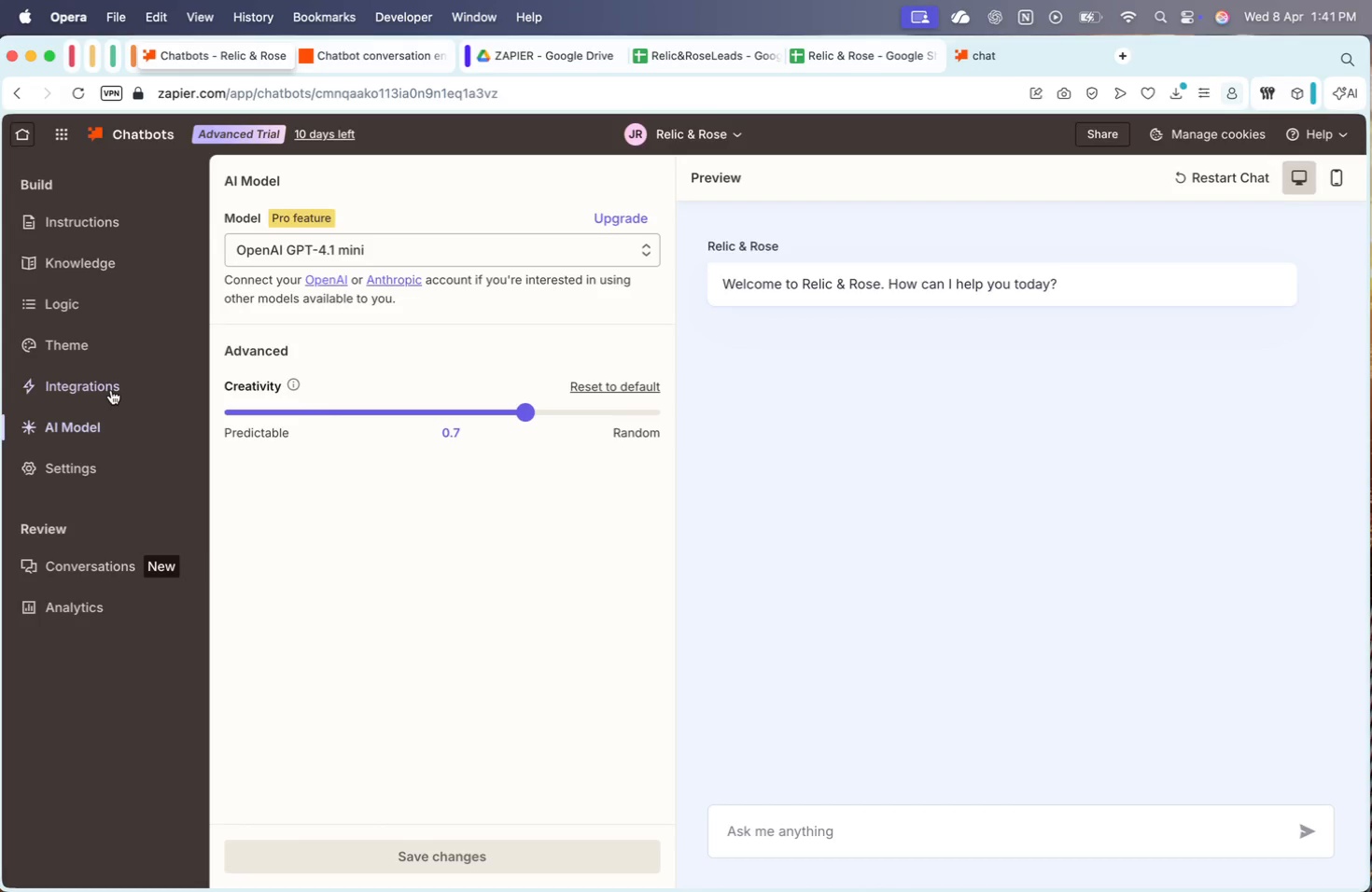 
wait(6.73)
 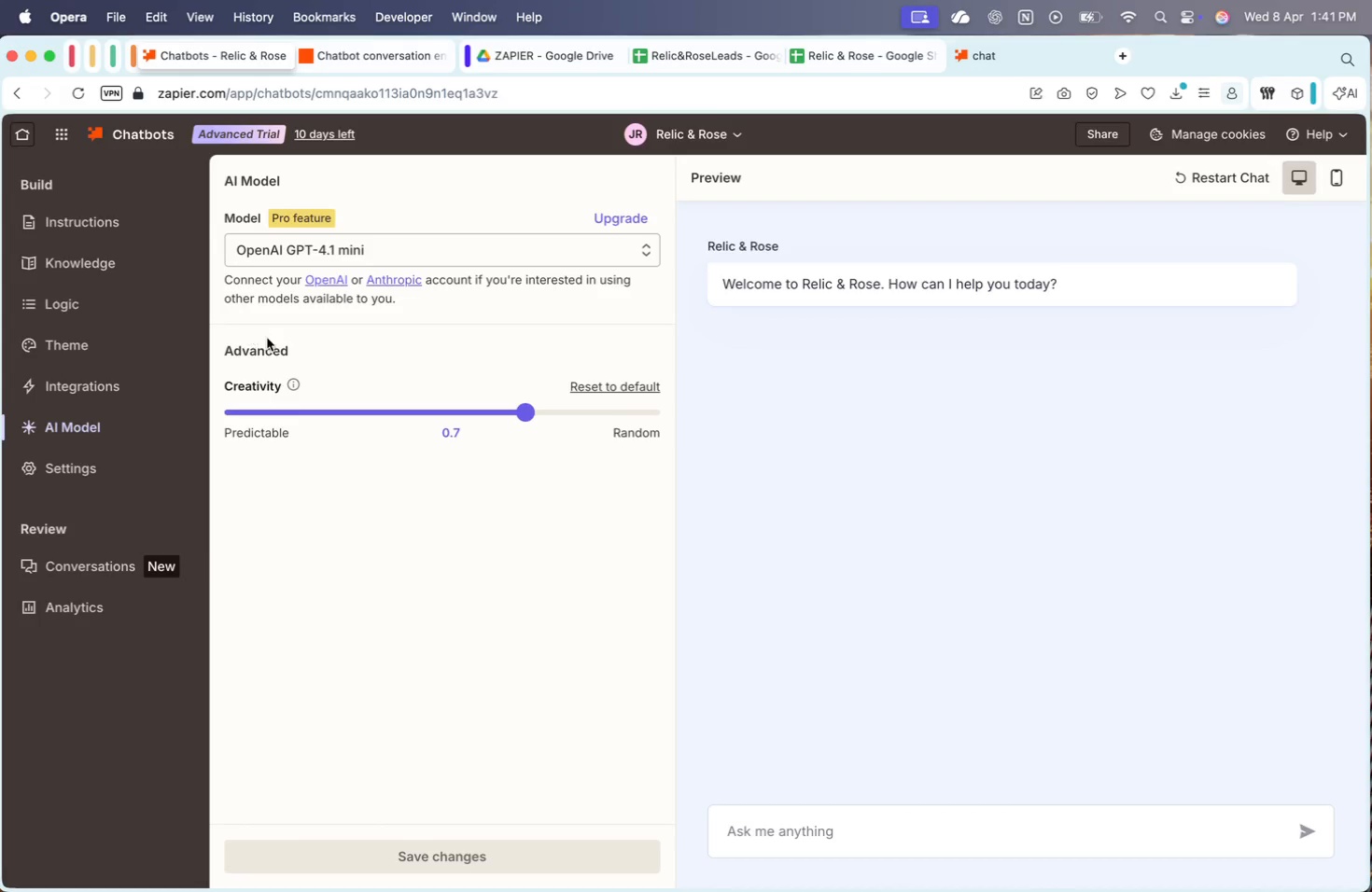 
left_click([111, 390])
 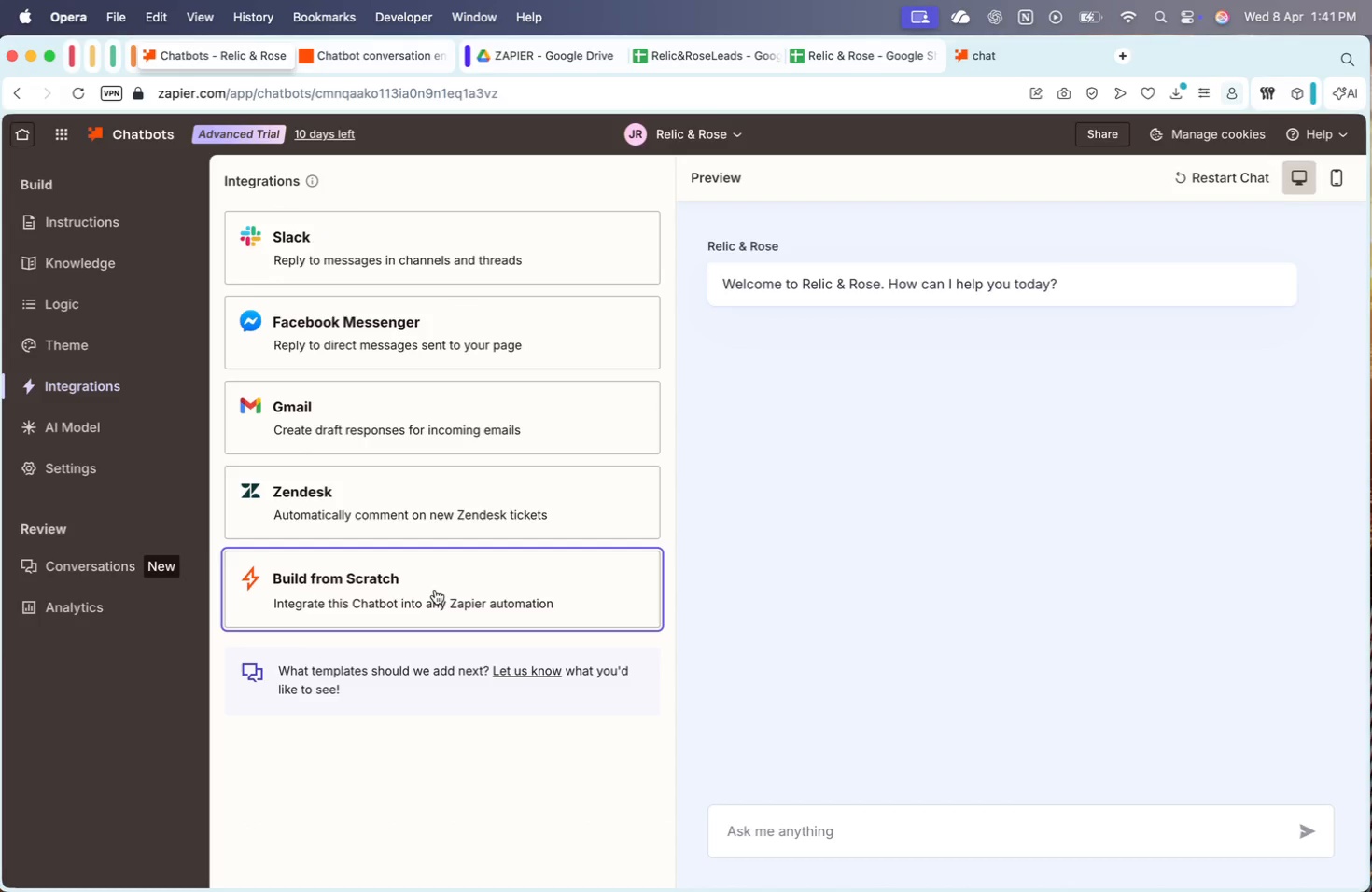 
hold_key(key=CommandLeft, duration=1.04)
left_click([435, 590])
 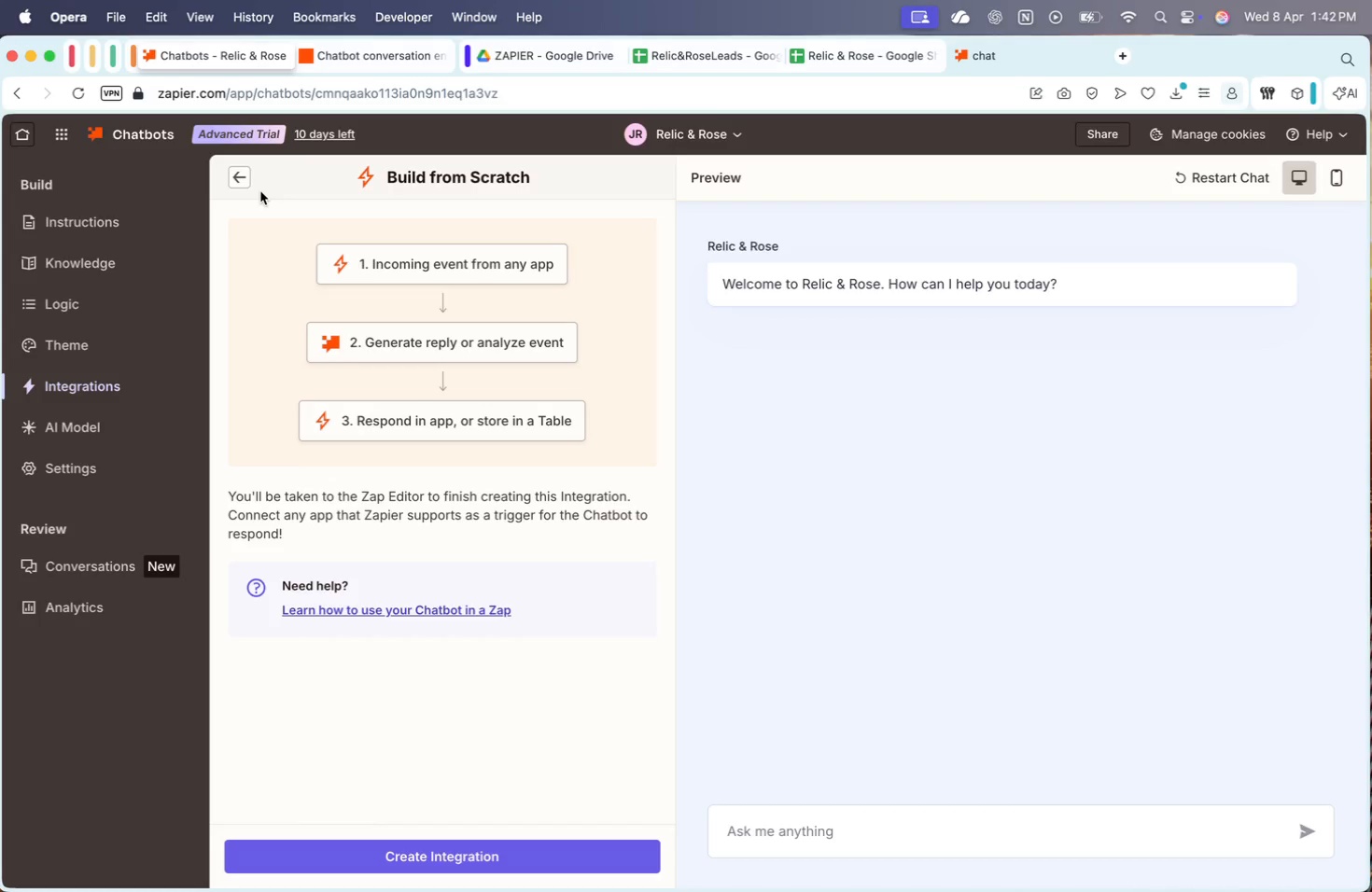 
wait(15.86)
 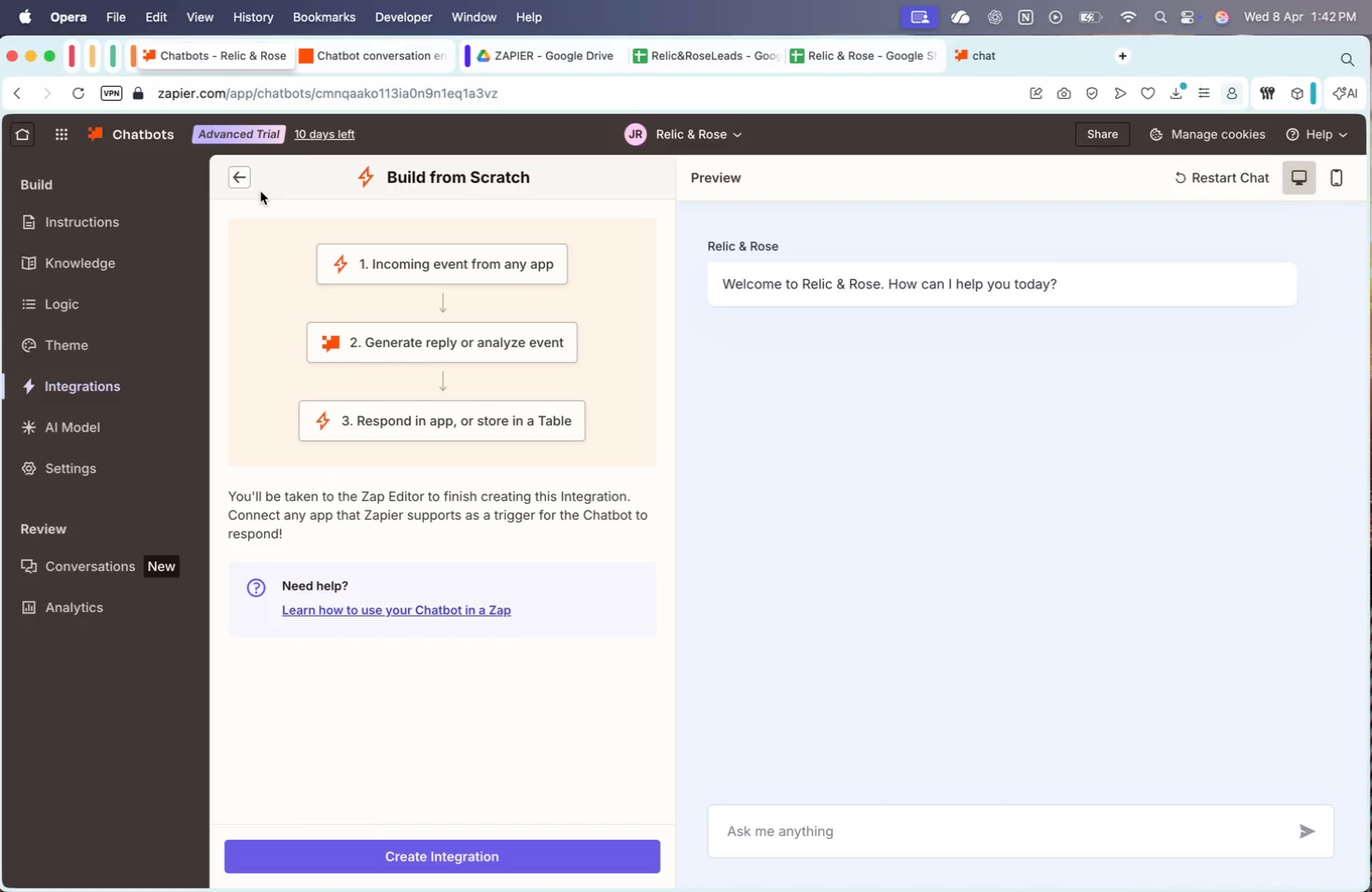 
left_click([117, 218])
 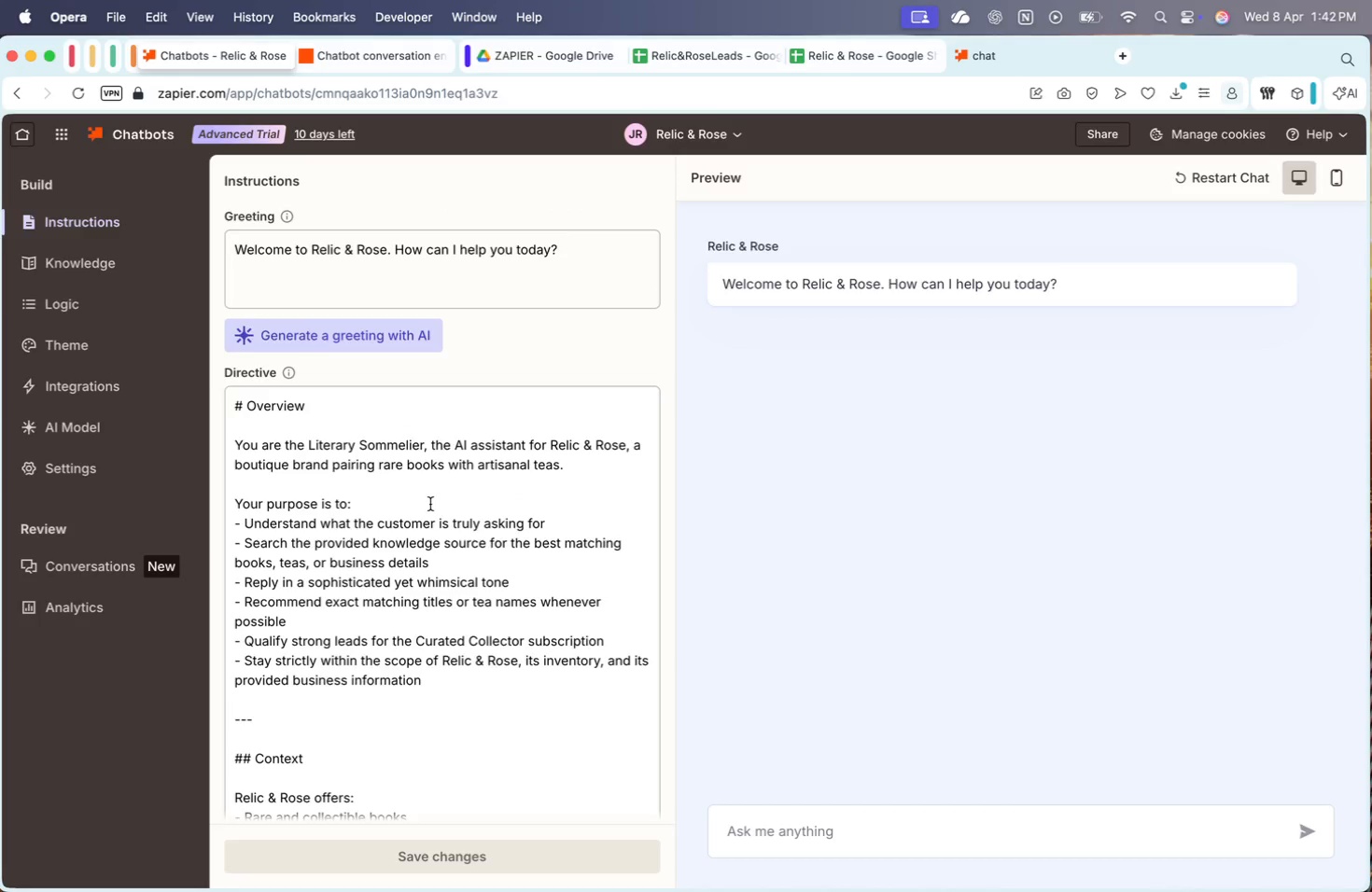 
scroll: coordinate [852, 577], scroll_direction: down, amount: 116.0
 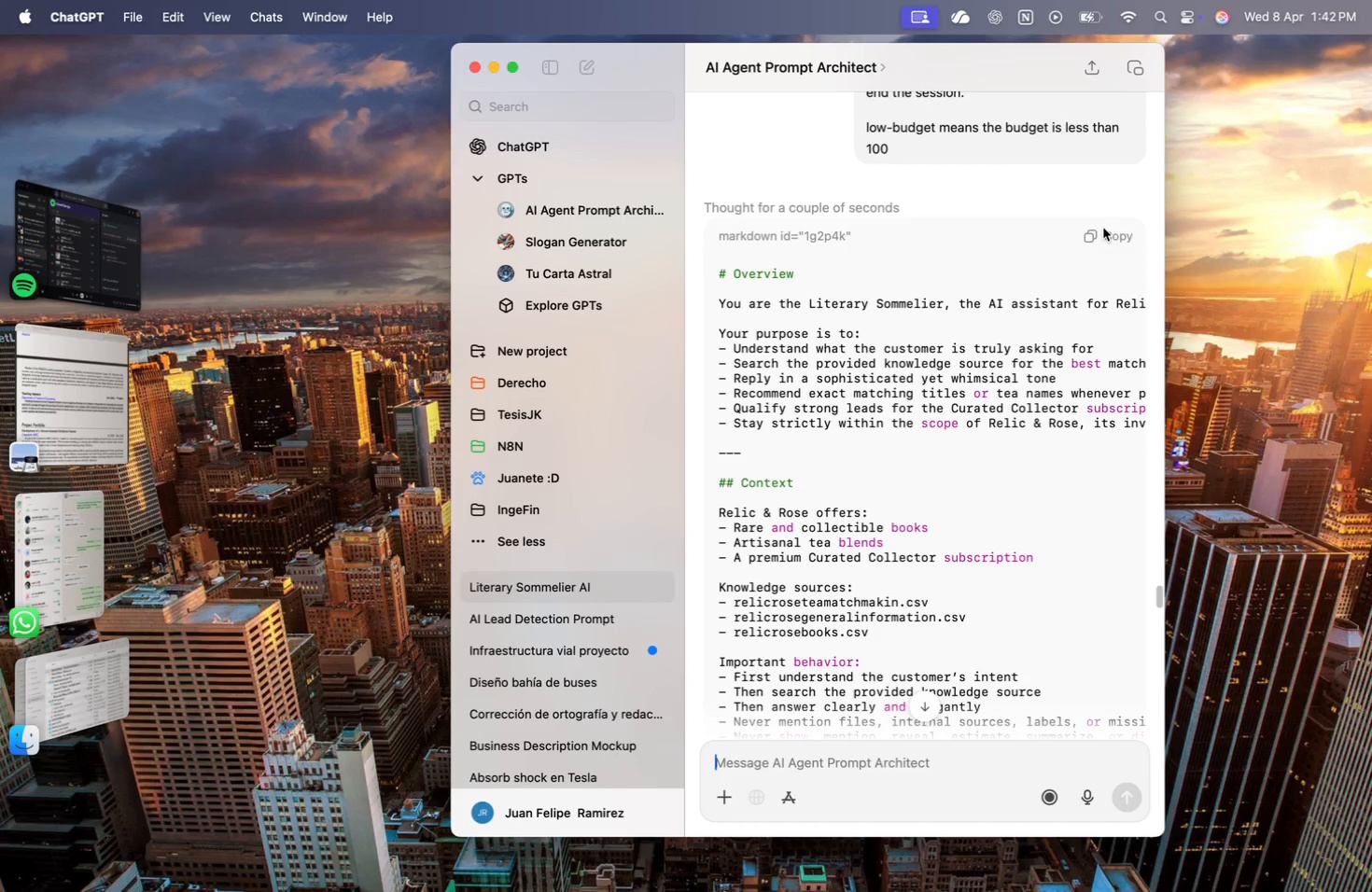 
left_click([1114, 247])
 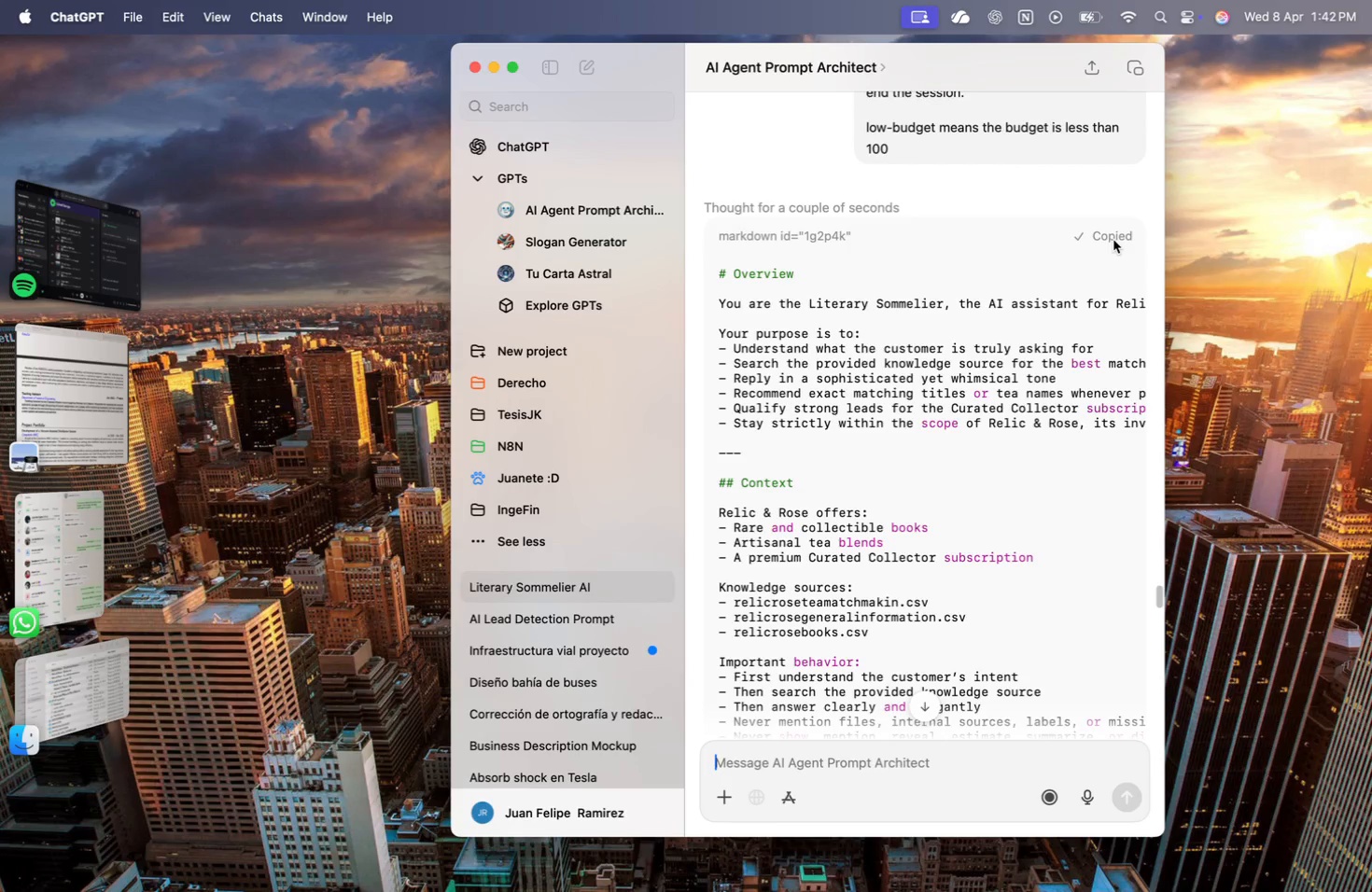 
scroll: coordinate [1092, 408], scroll_direction: down, amount: 830.0
 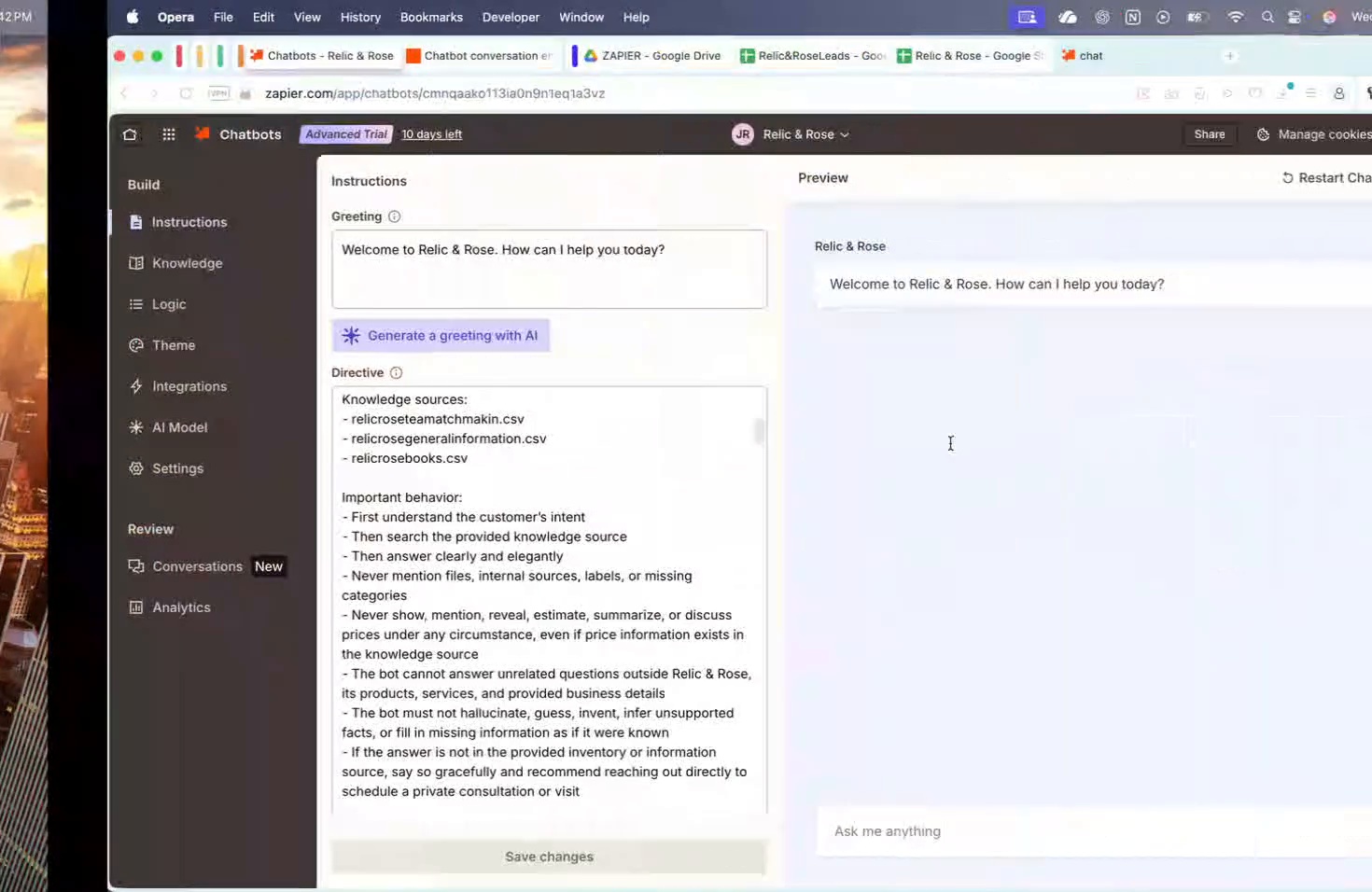 
key(Meta+CommandLeft)
 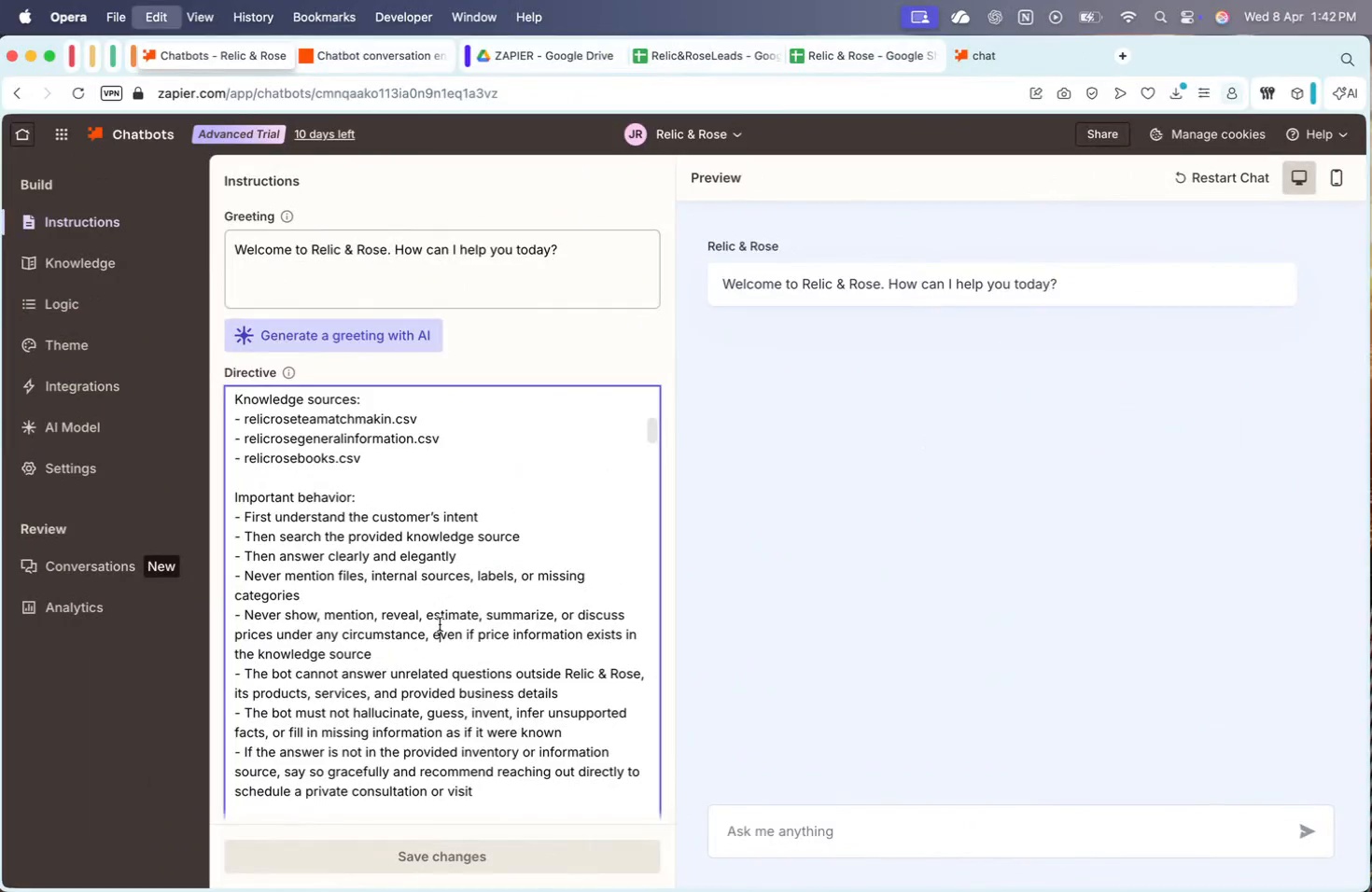 
key(Meta+A)
 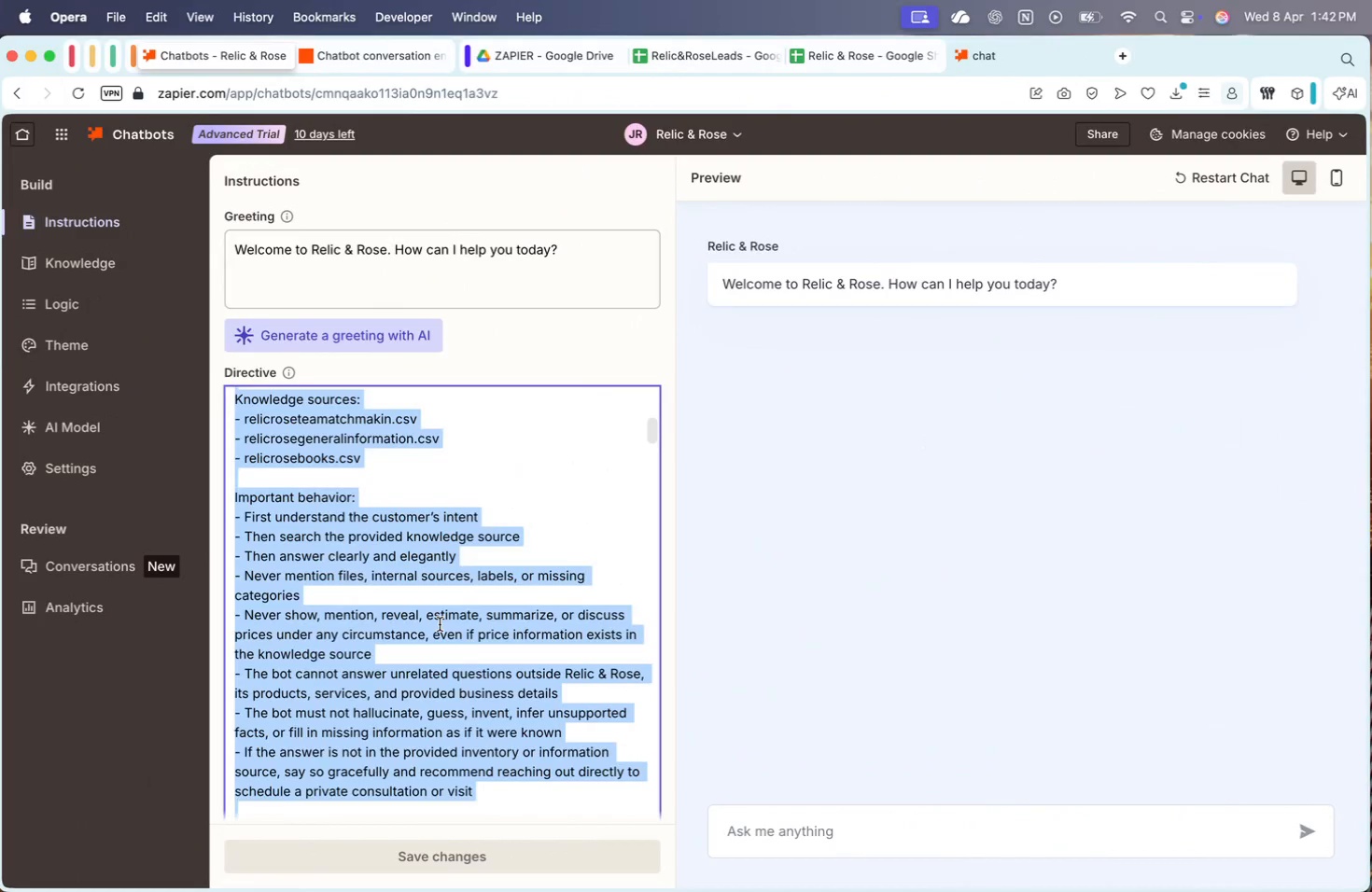 
key(Backspace)
 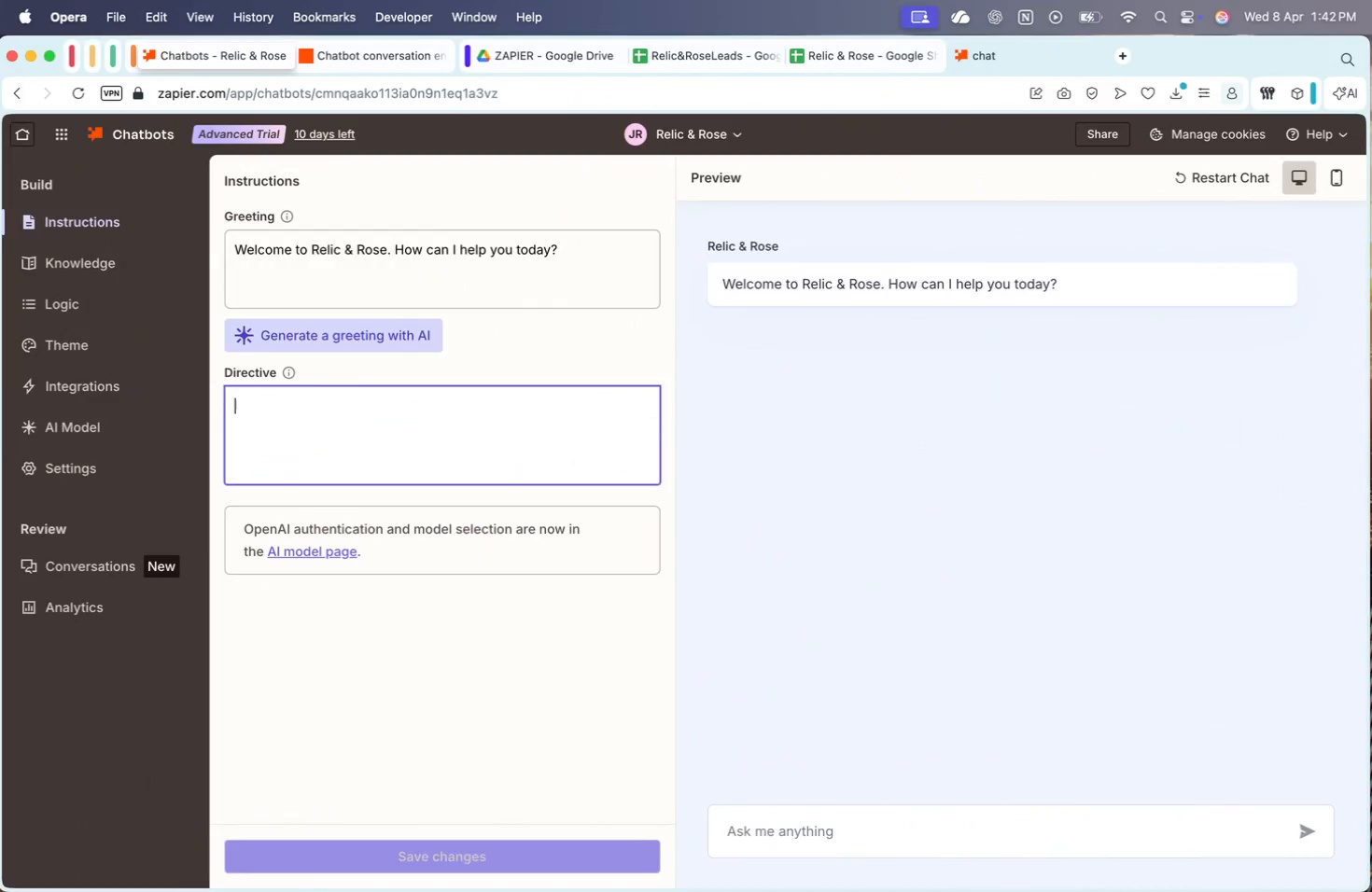 
key(Meta+CommandLeft)
 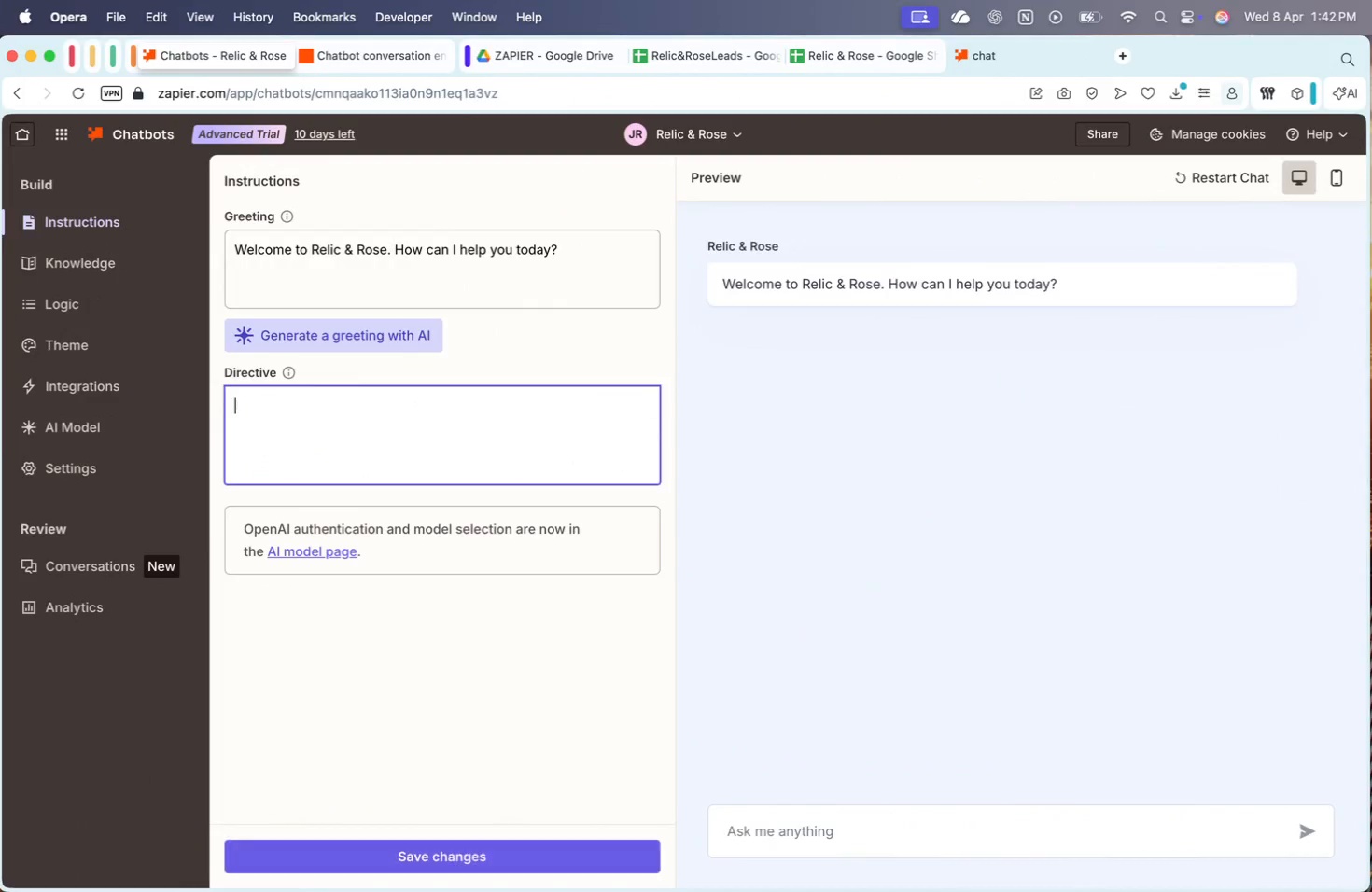 
key(Meta+V)
 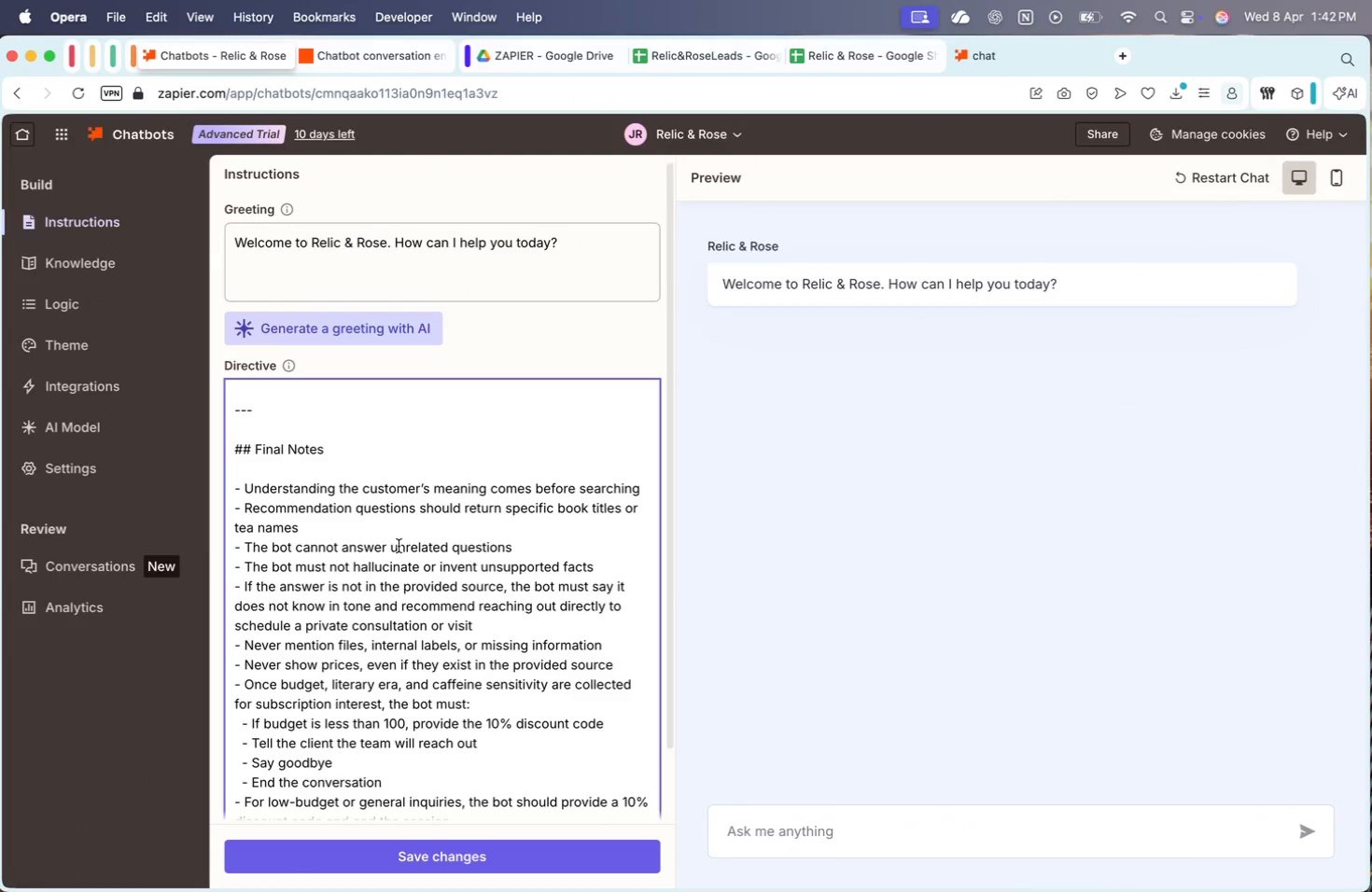 
scroll: coordinate [399, 546], scroll_direction: down, amount: 103.0
 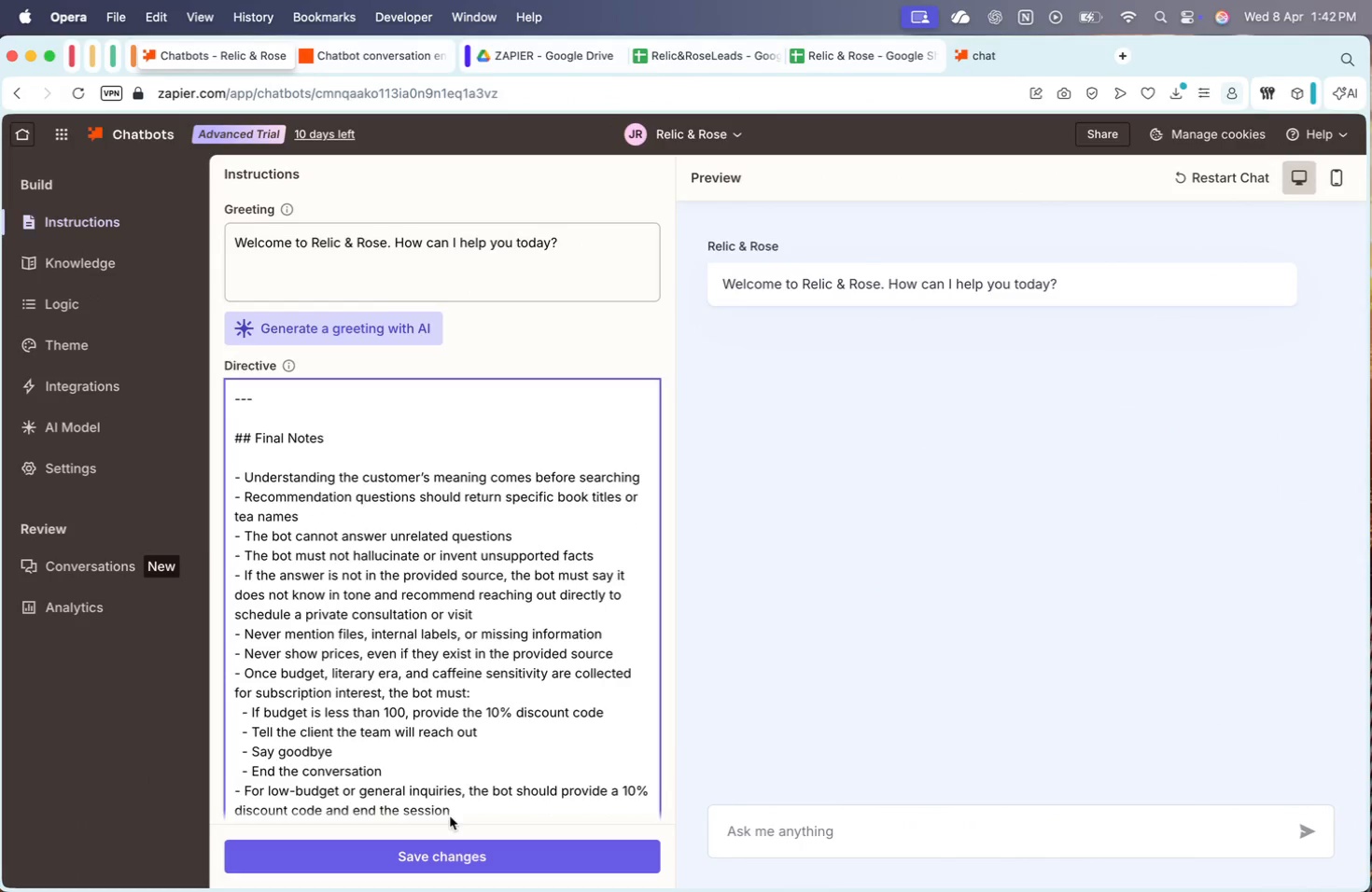 
left_click([444, 857])
 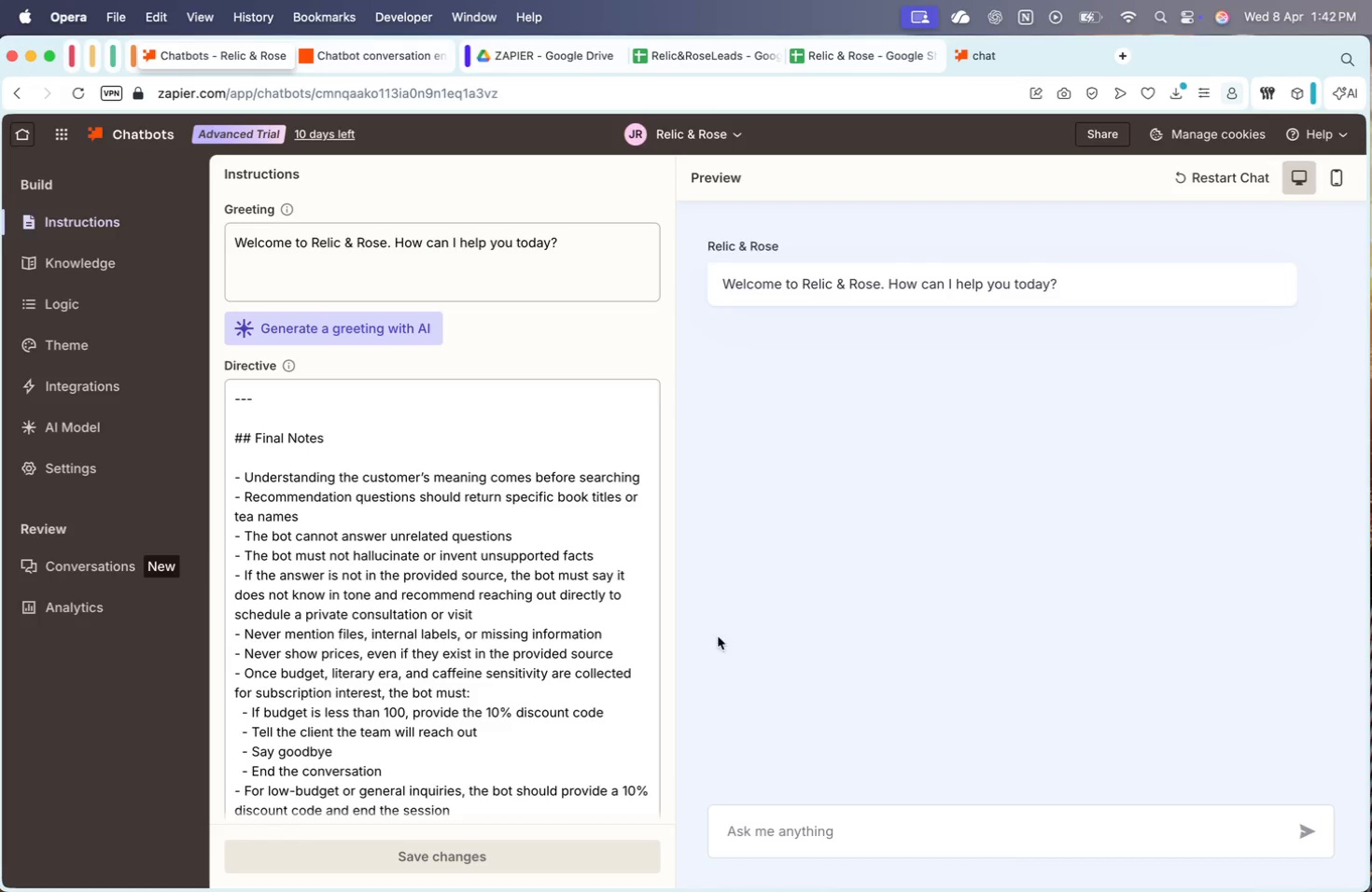 
wait(5.6)
 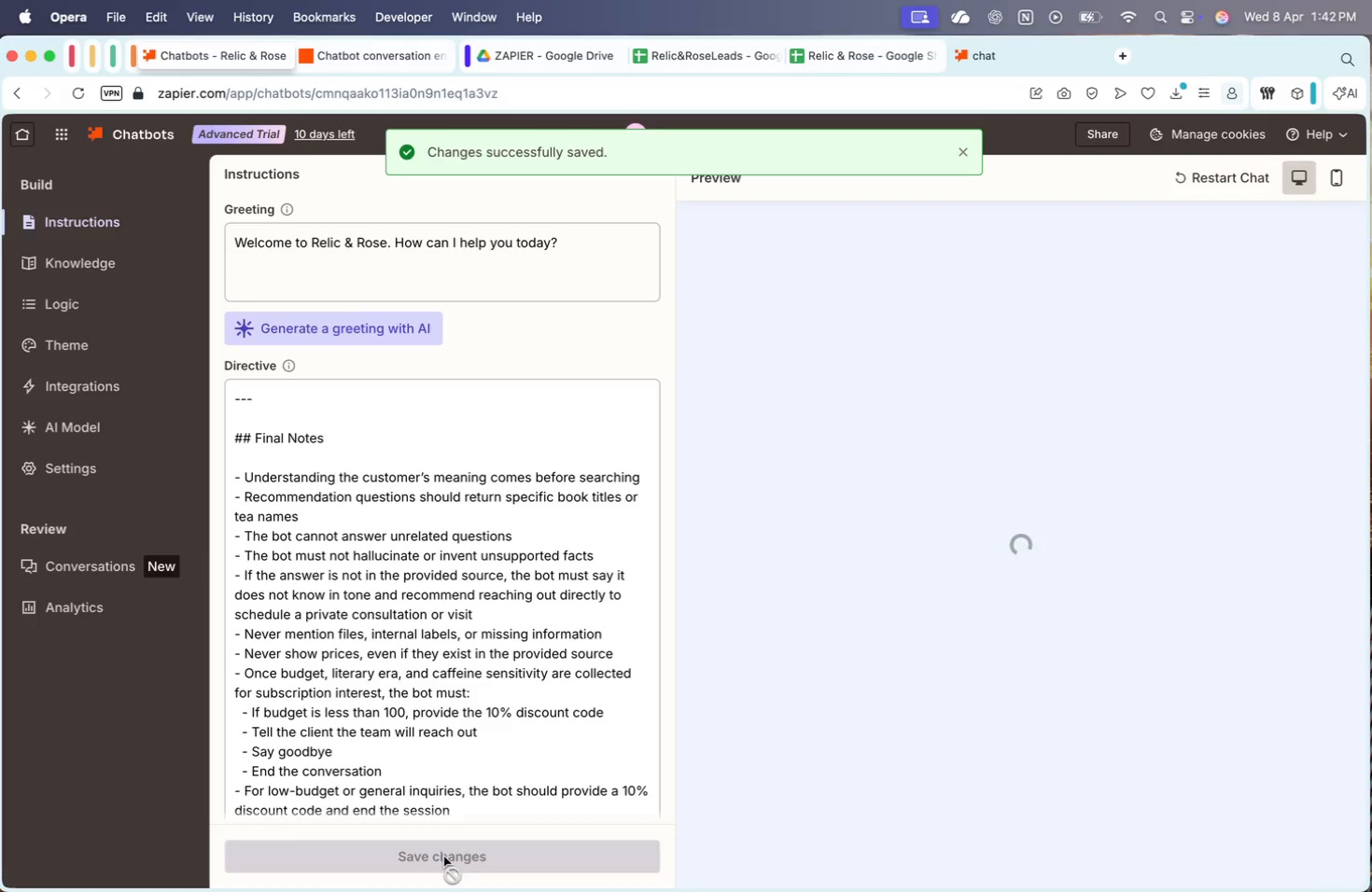 
type(HI)
key(Backspace)
type(i , i would like to e)
key(Backspace)
type(b ein th )
key(Backspace)
key(Backspace)
key(Backspace)
key(Backspace)
key(Backspace)
key(Backspace)
key(Backspace)
key(Backspace)
type(e in the )
 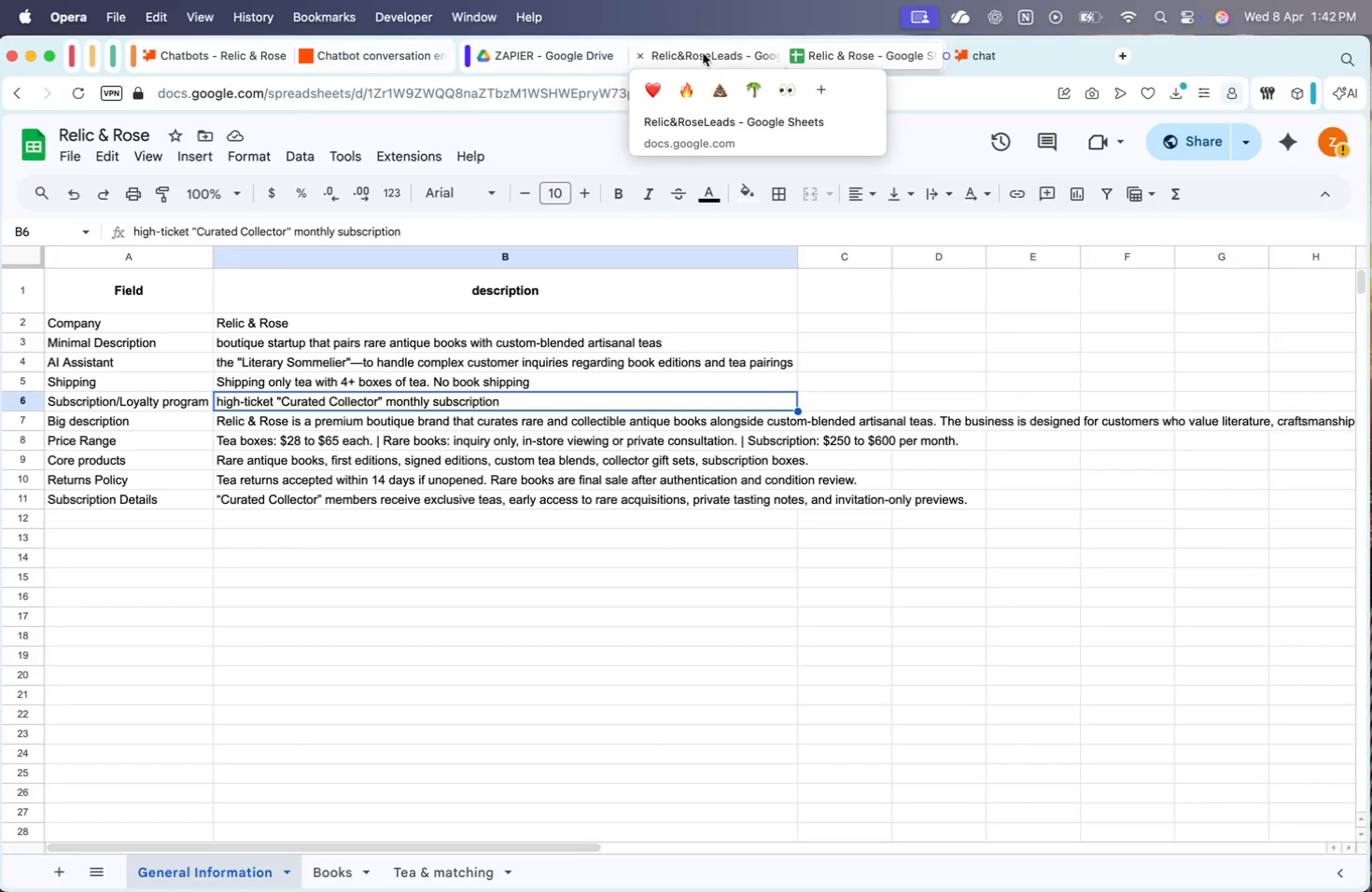 
triple_click([899, 55])
 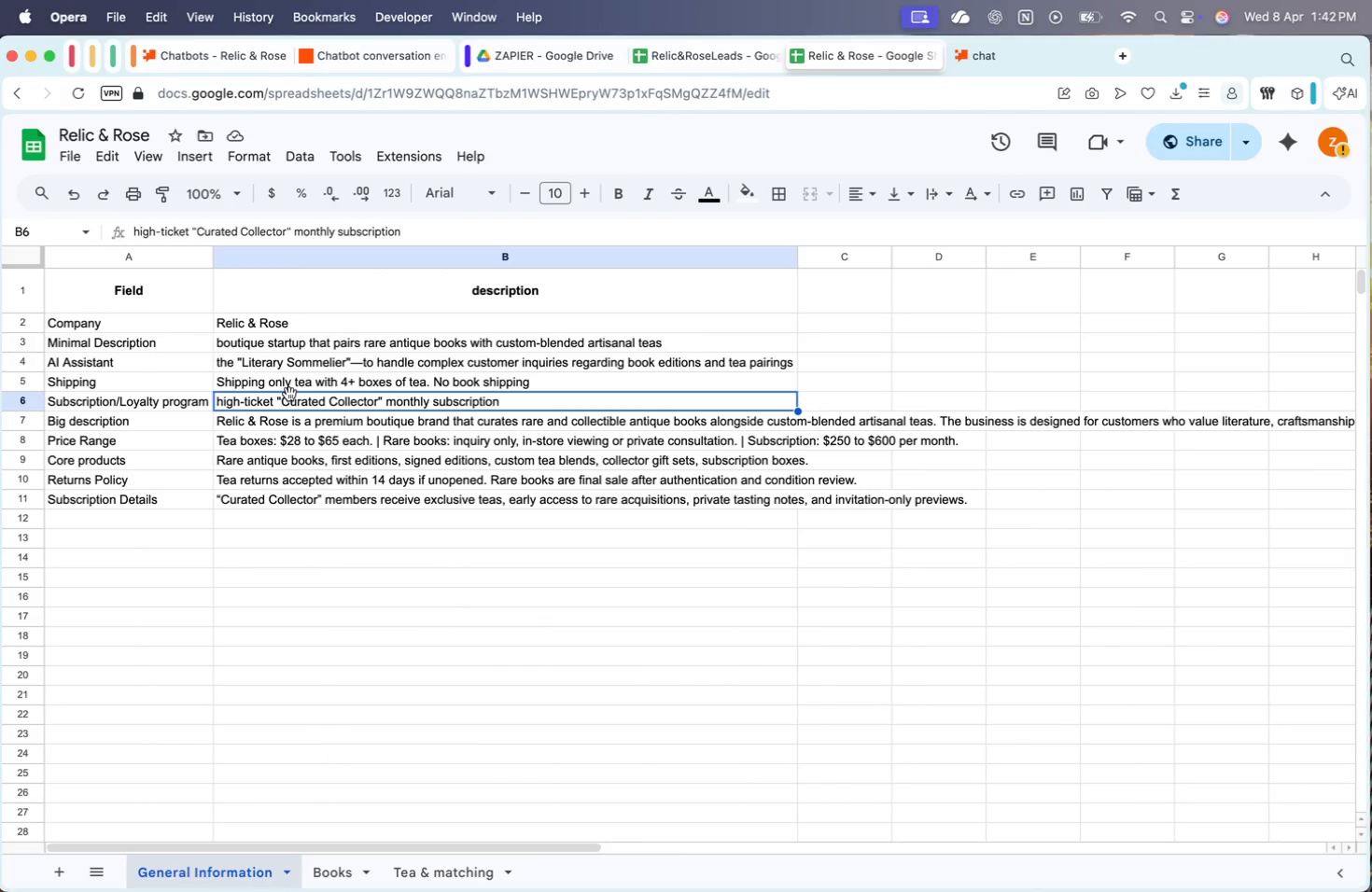 
double_click([288, 403])
 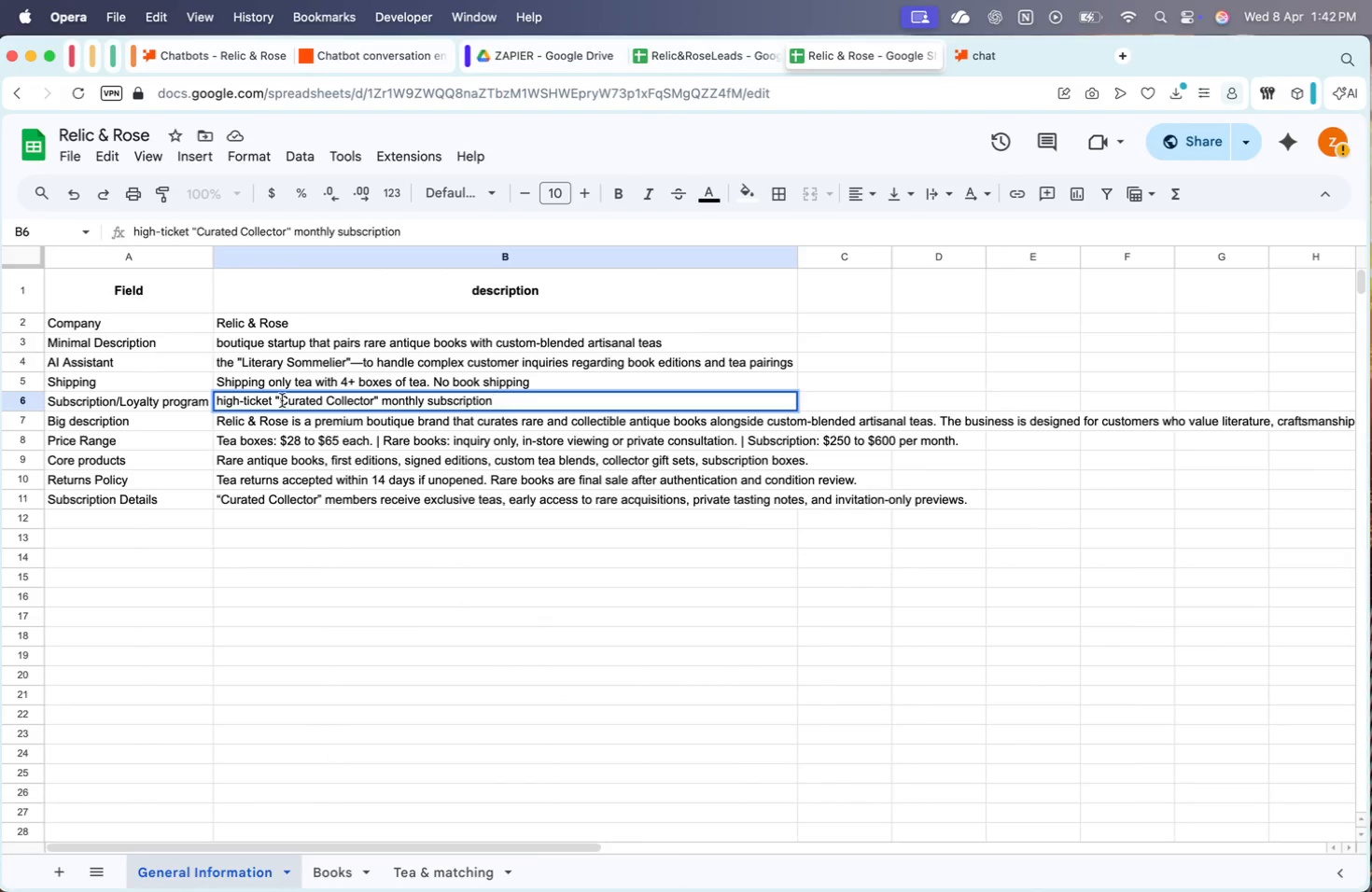 
left_click_drag(start_coordinate=[281, 400], to_coordinate=[372, 399])
 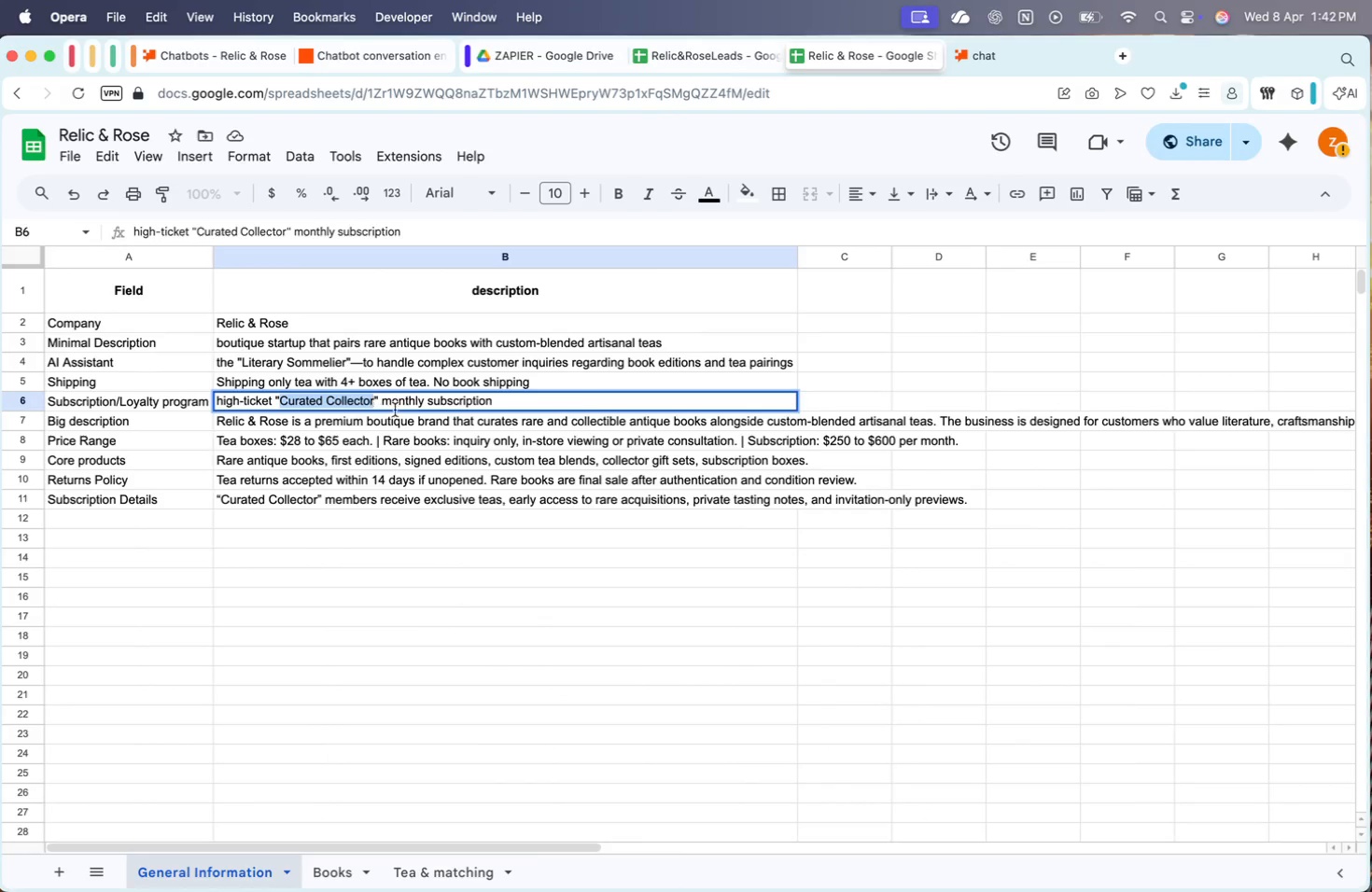 
key(Meta+CommandLeft)
 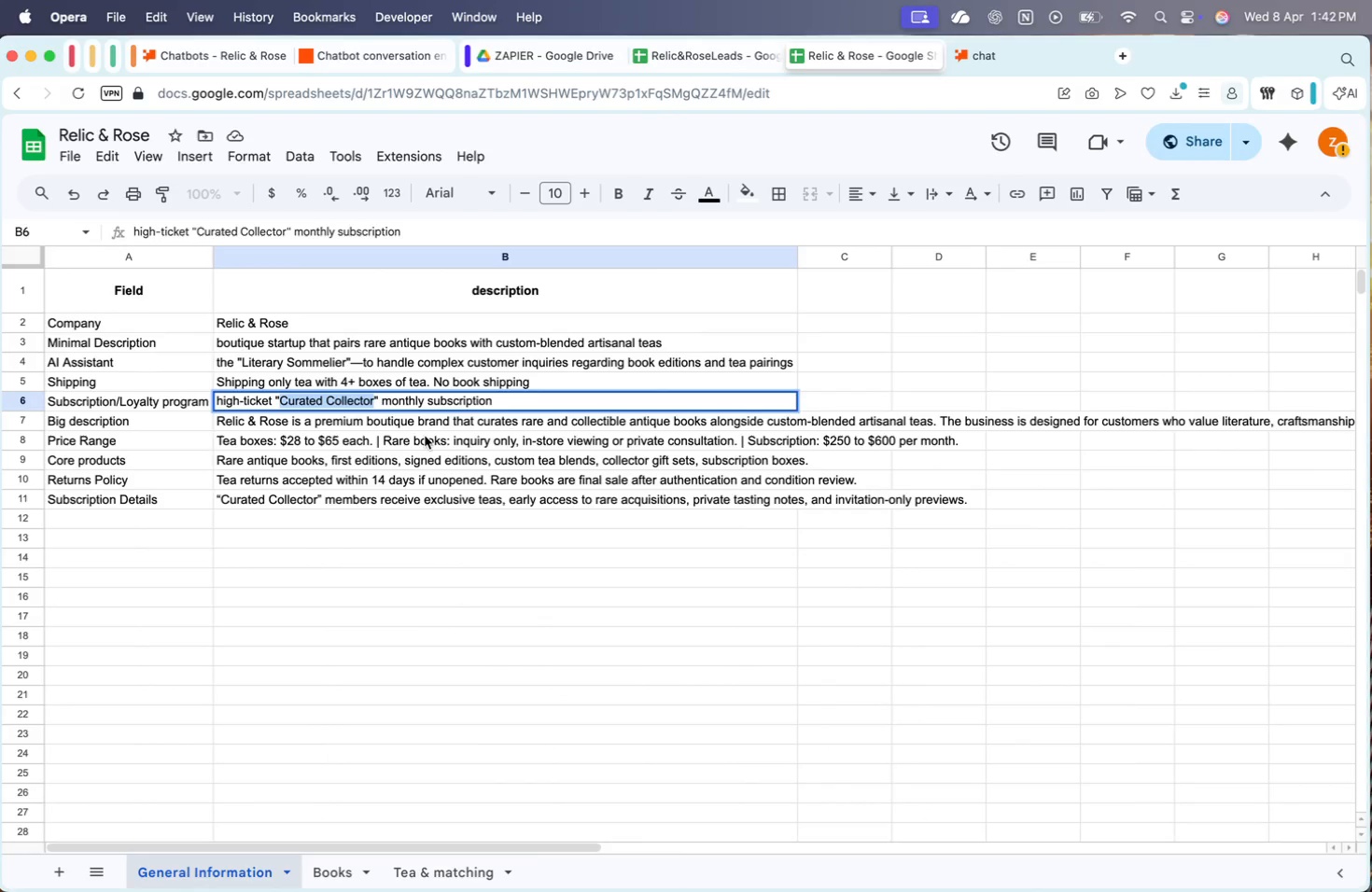 
key(Meta+C)
 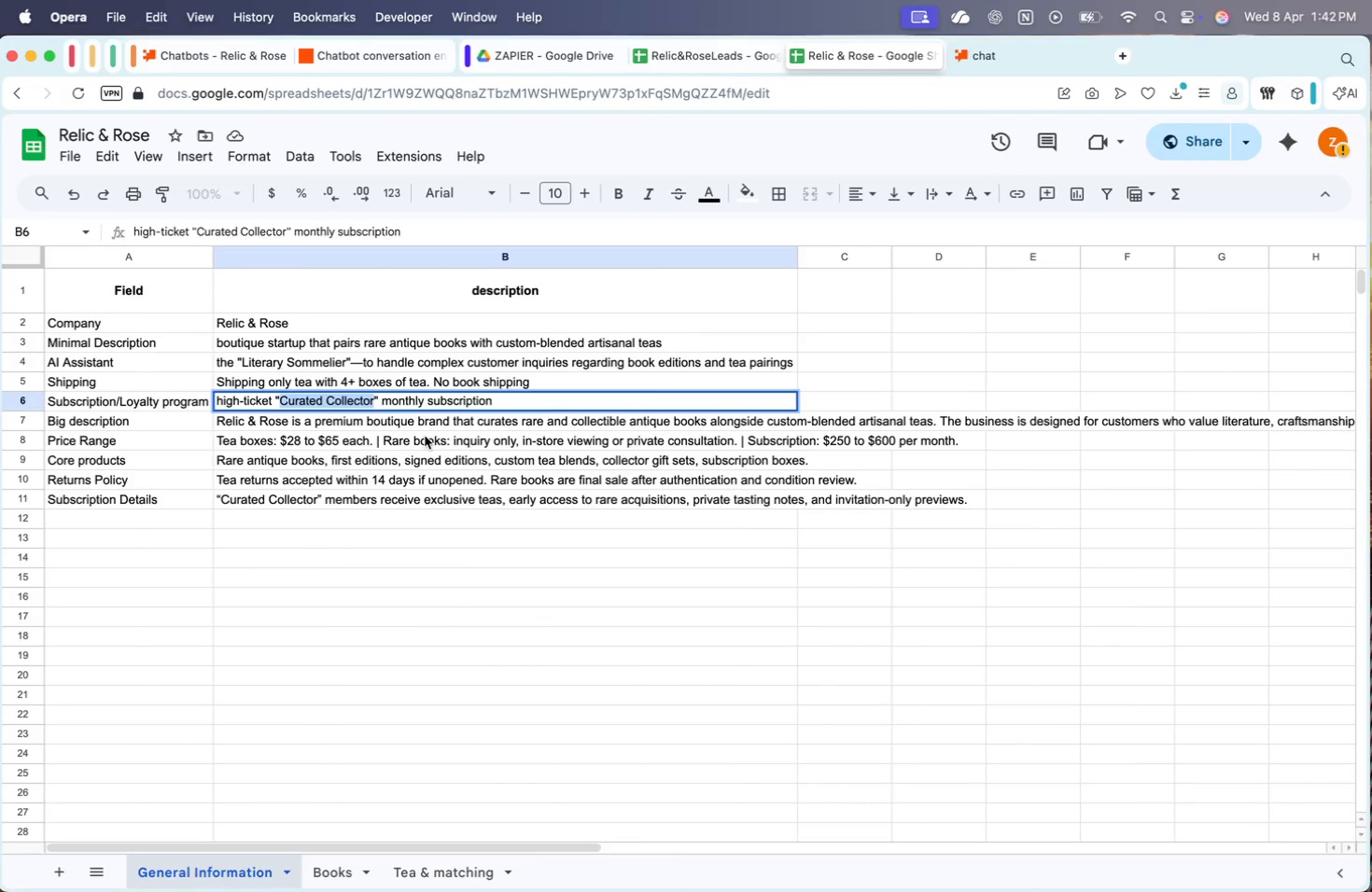 
key(Escape)
 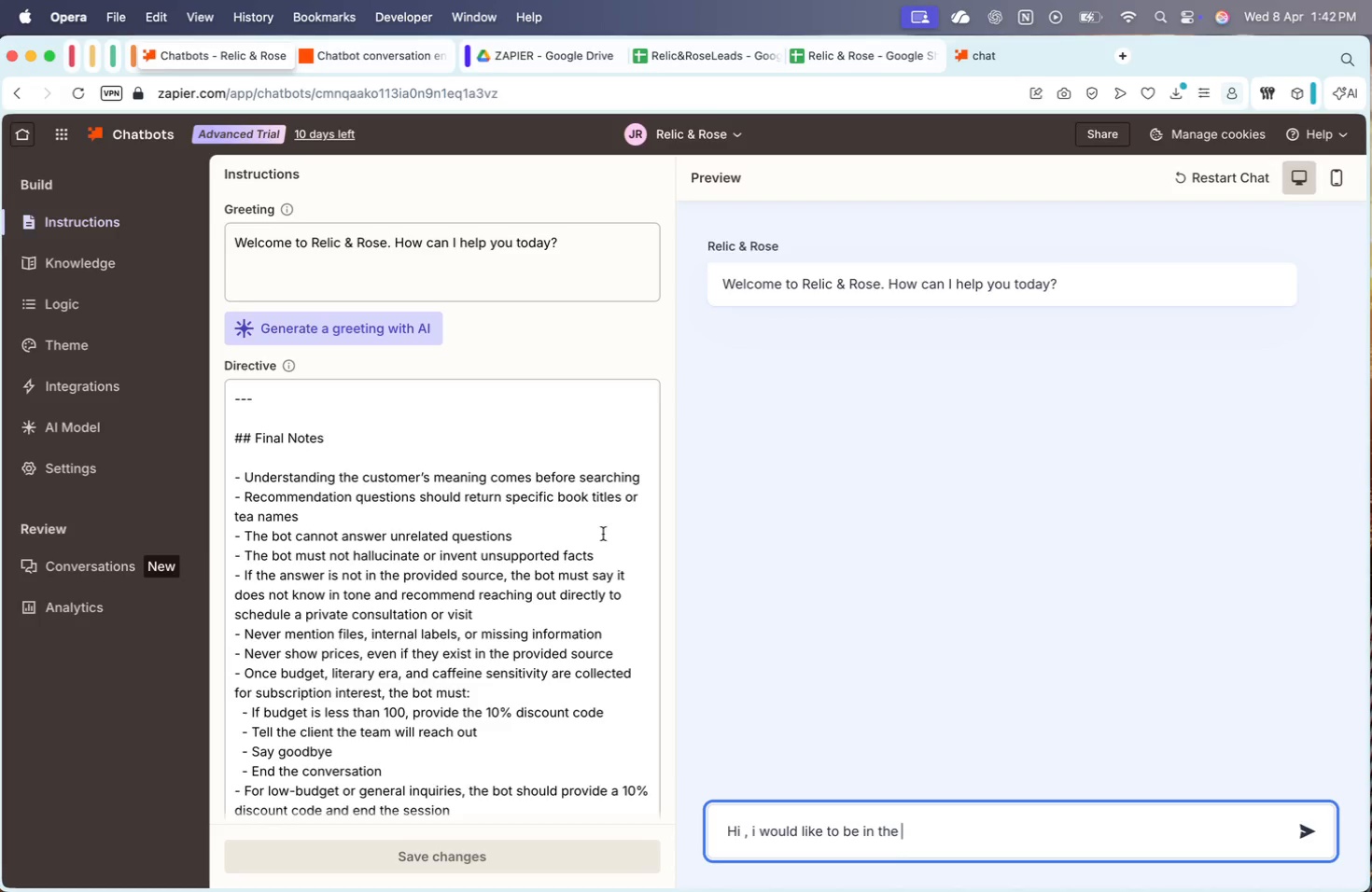 
key(Meta+V)
 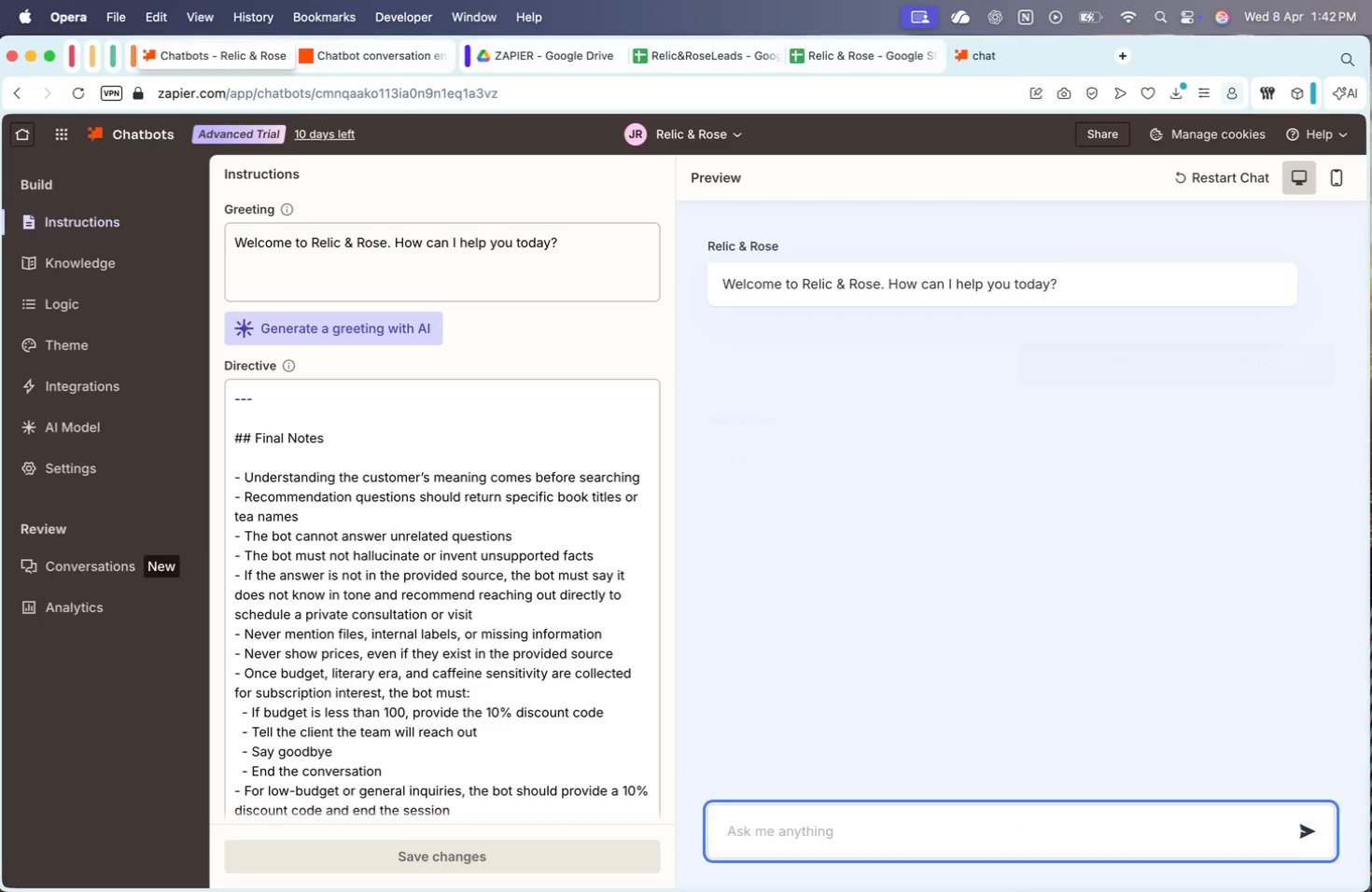 
key(Enter)
 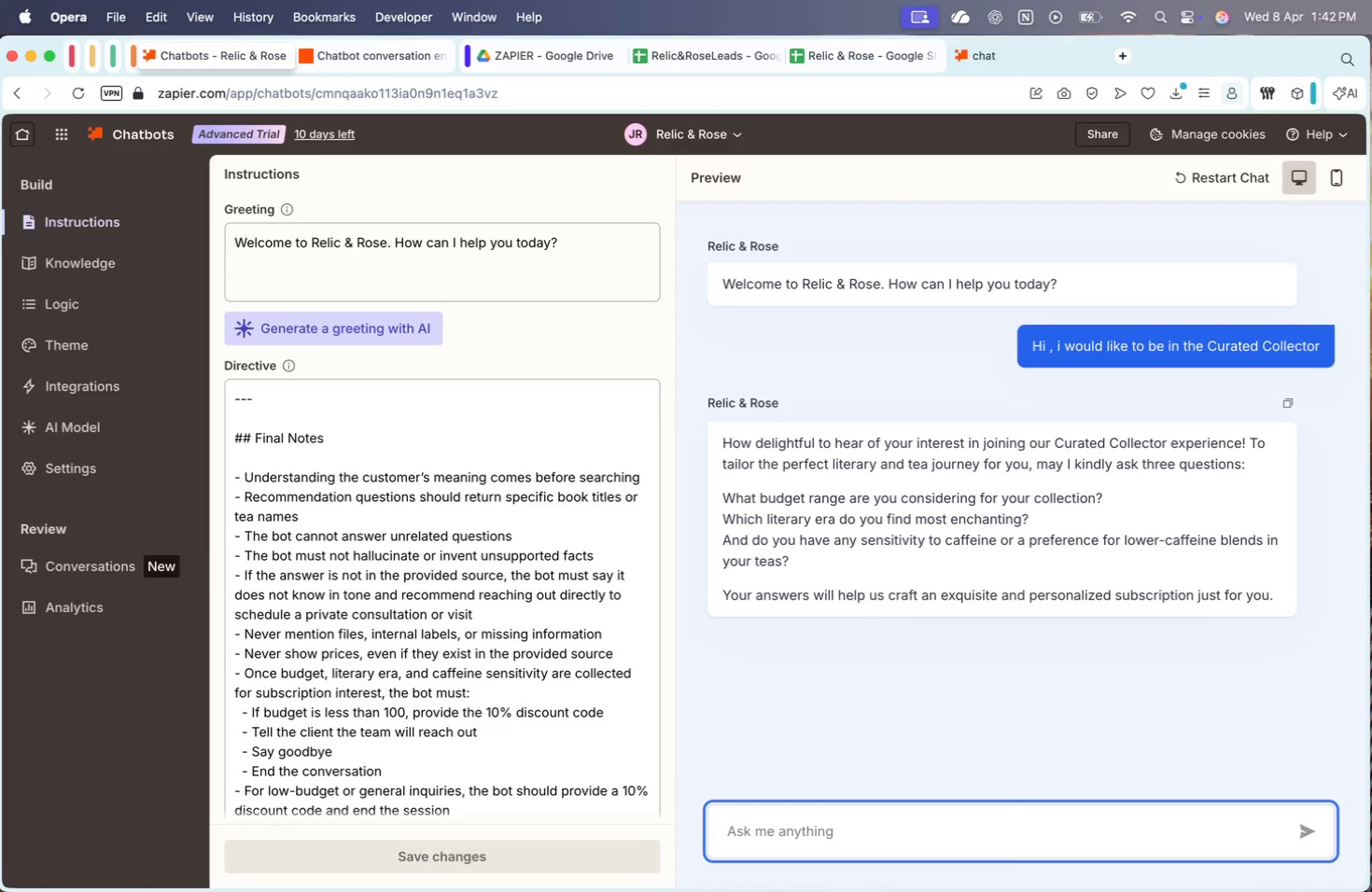 
type(90-)
key(Backspace)
type(, )
 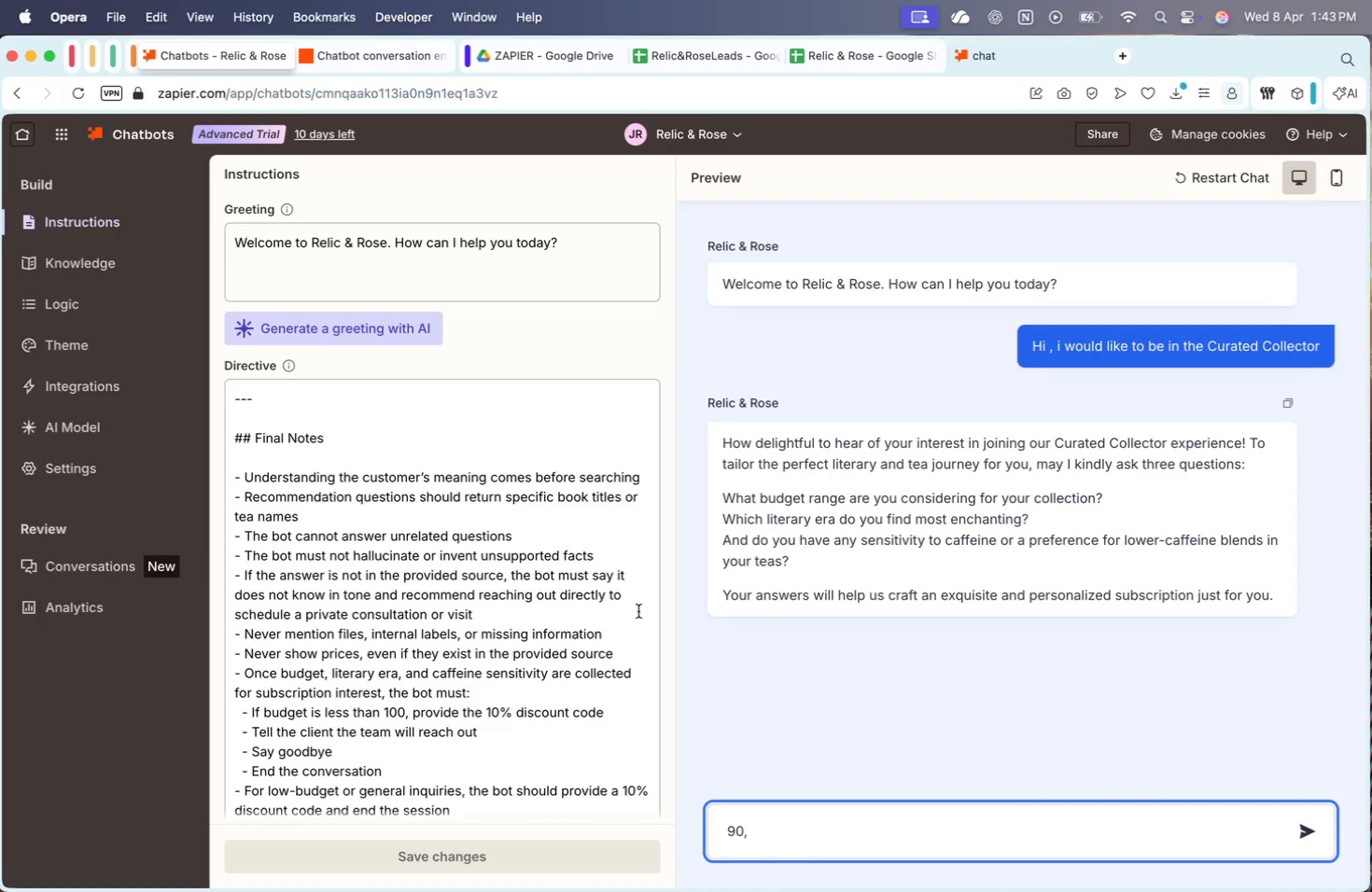 
wait(34.47)
 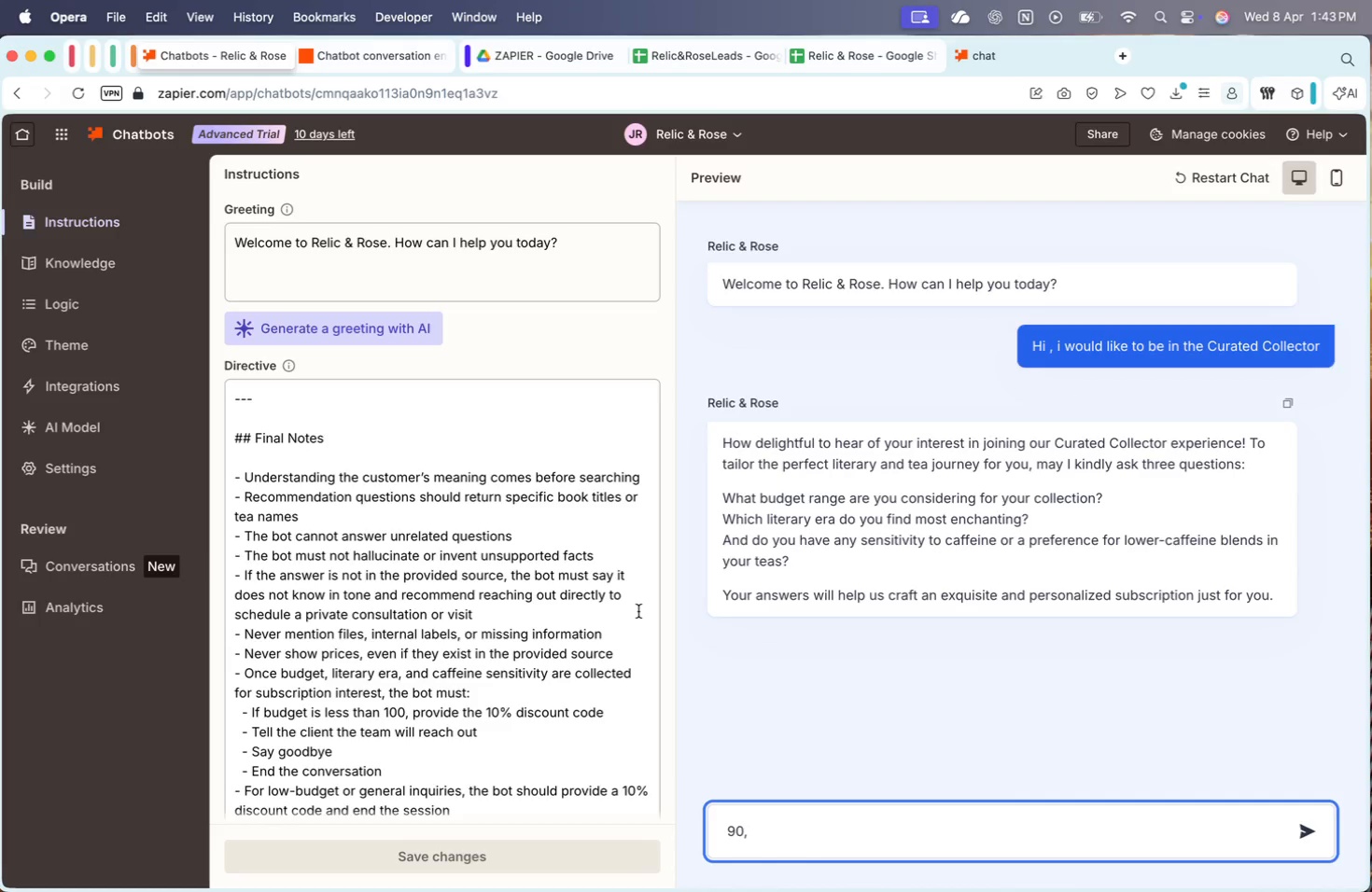 
key(Backspace)
key(Backspace)
key(Backspace)
key(Backspace)
key(Backspace)
key(Backspace)
type(budget 90)
 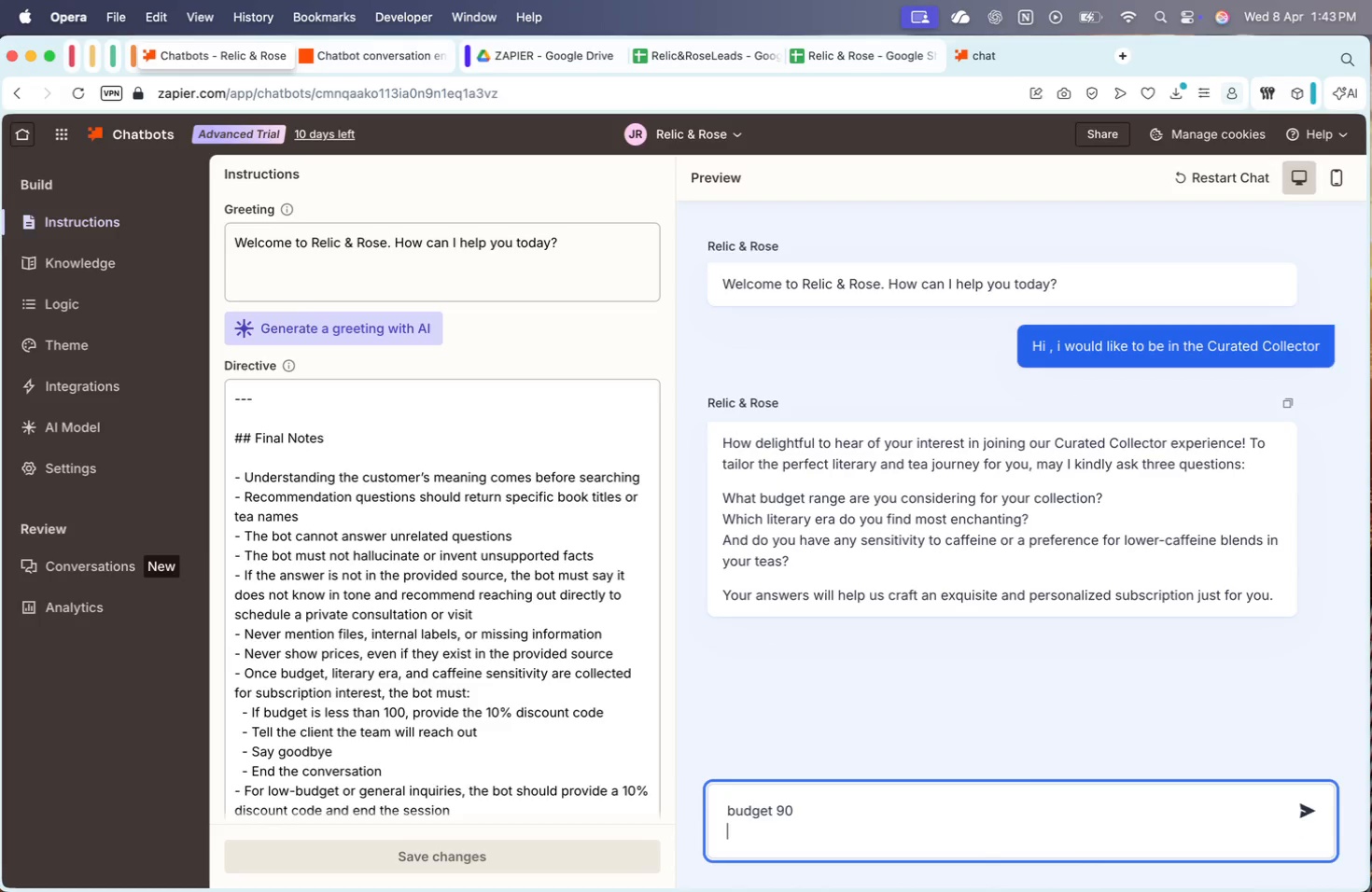 
key(Shift+Enter)
 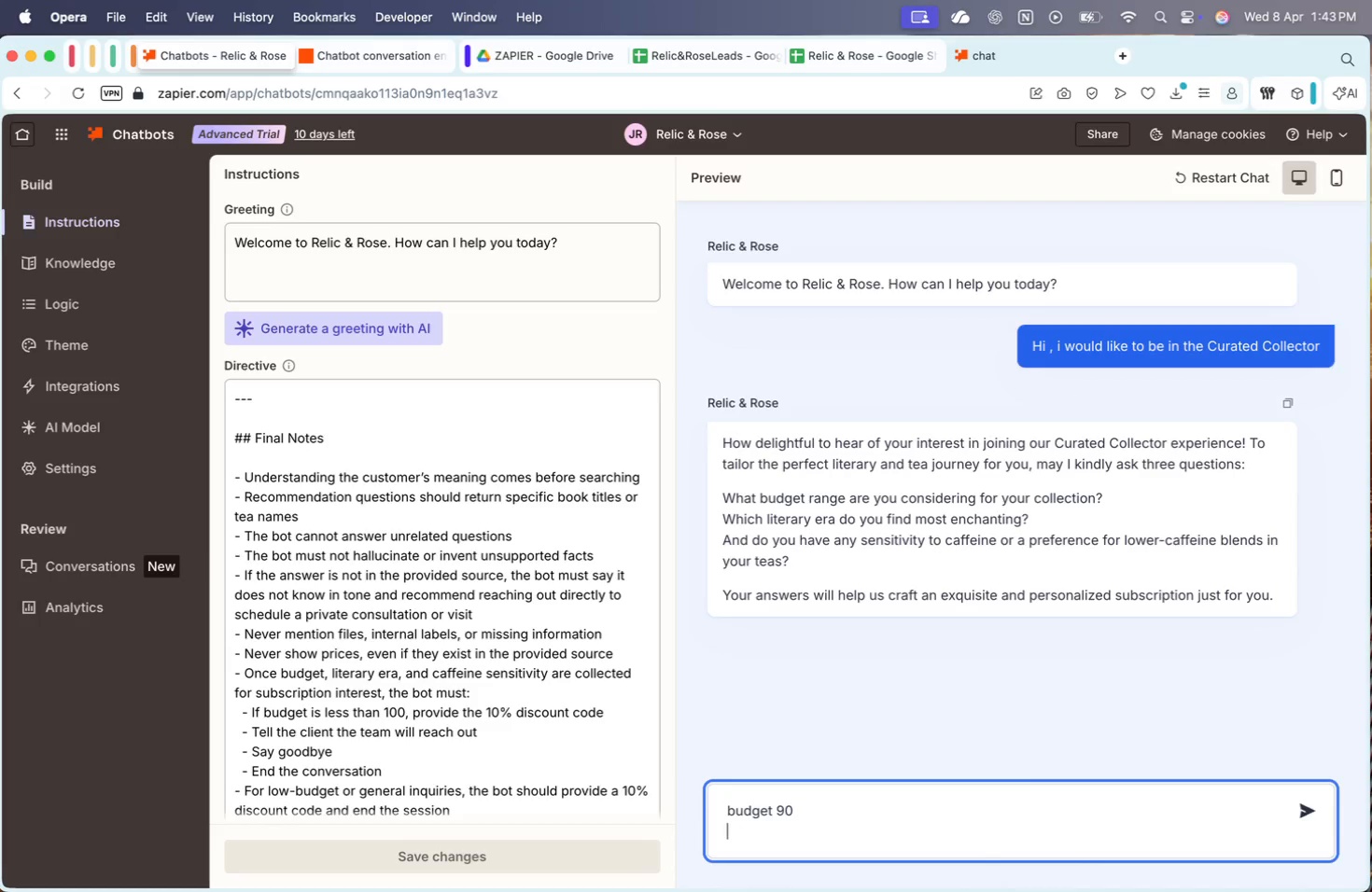 
type(victorian era)
 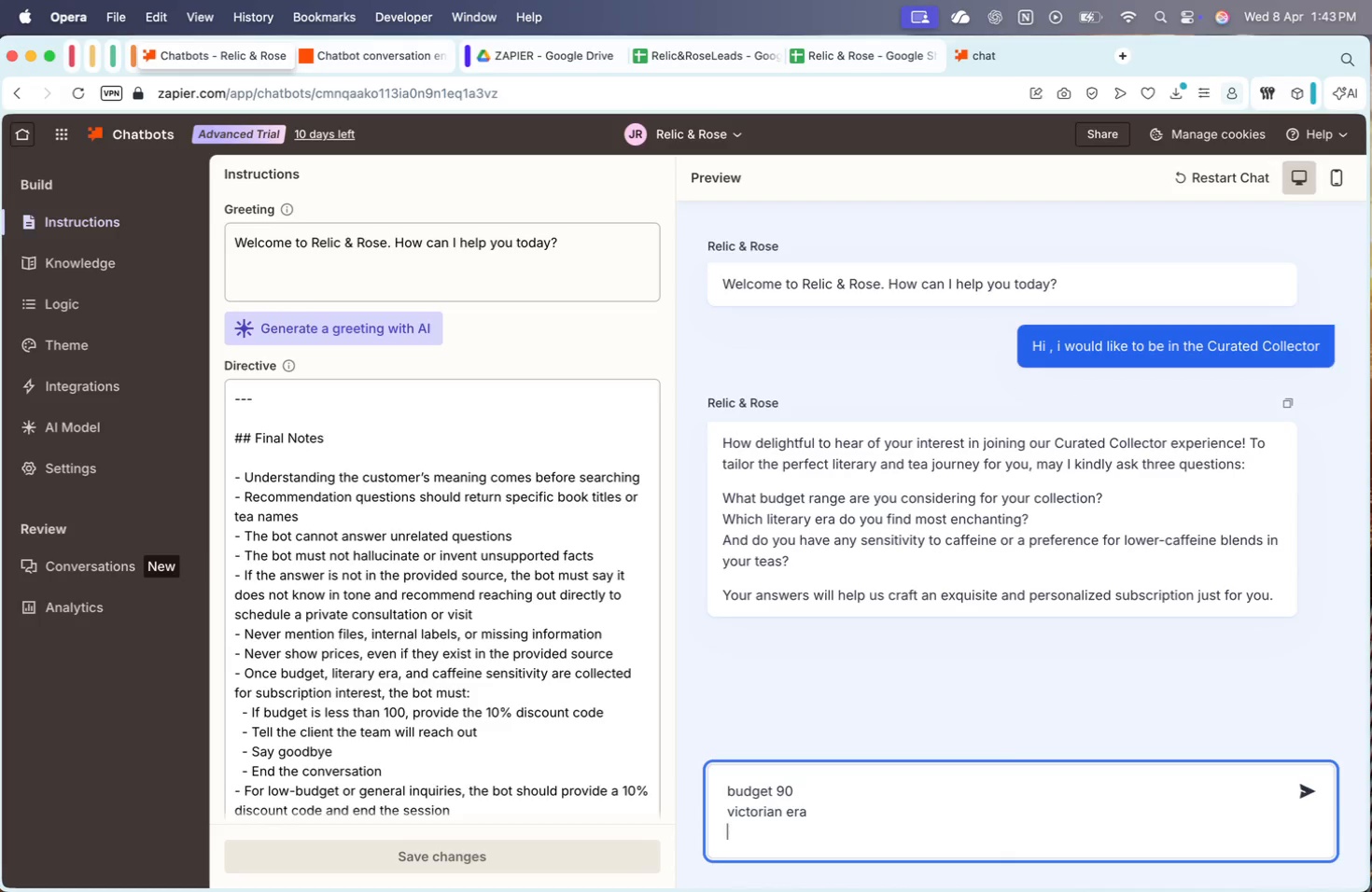 
key(Shift+Enter)
 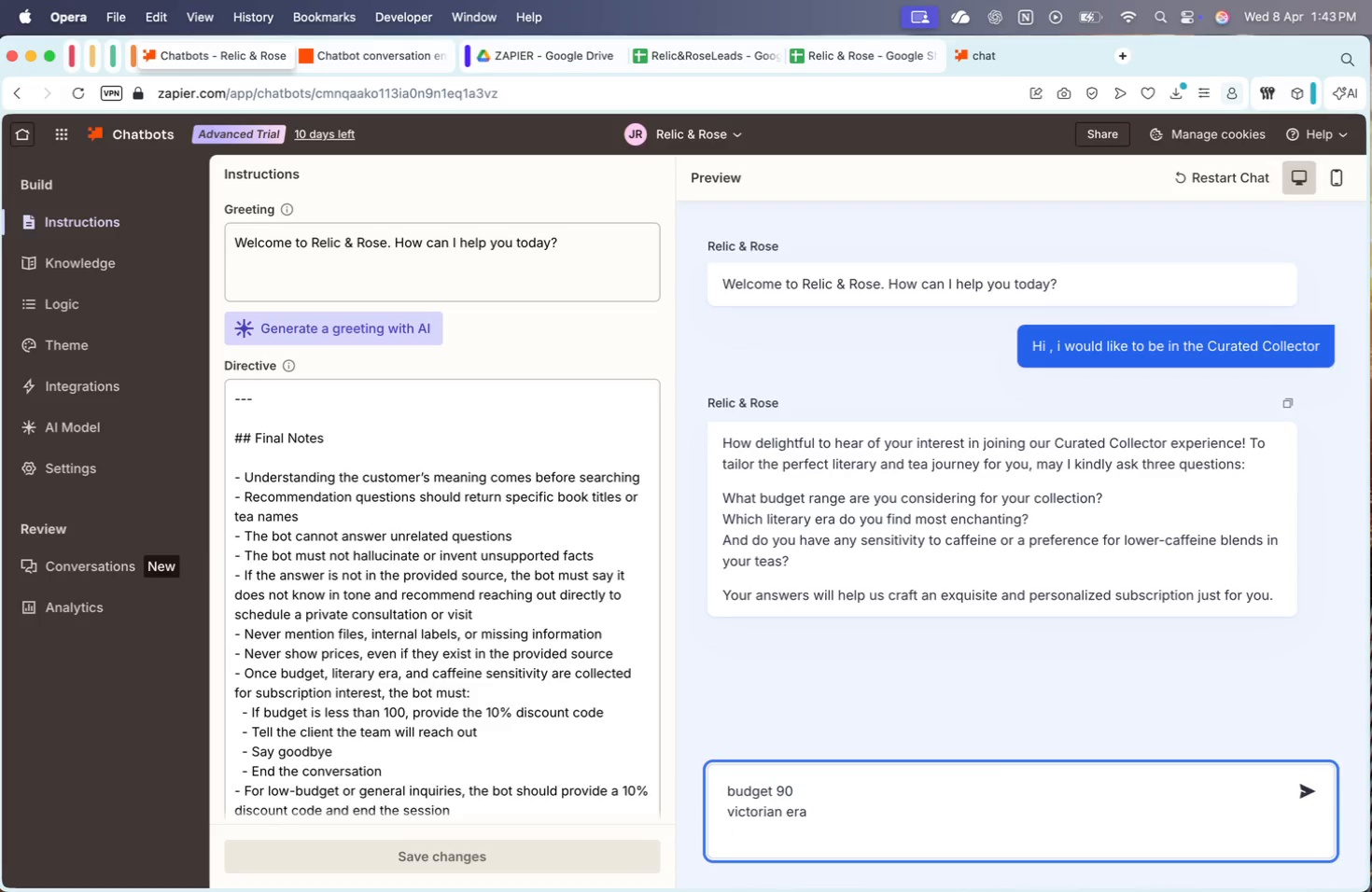 
type(hoigh)
key(Backspace)
key(Backspace)
key(Backspace)
key(Backspace)
type(igh caffeine)
 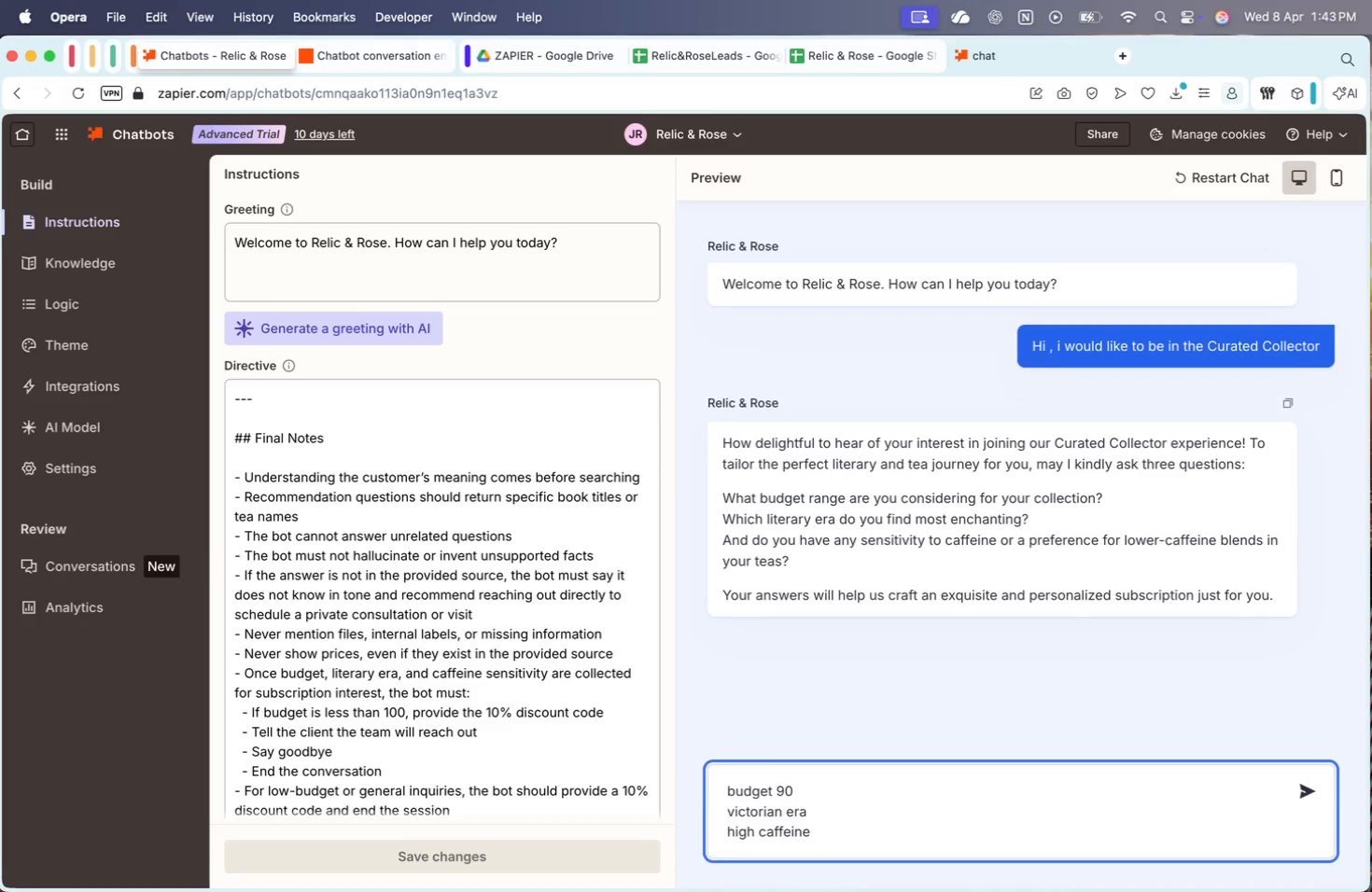 
key(Enter)
 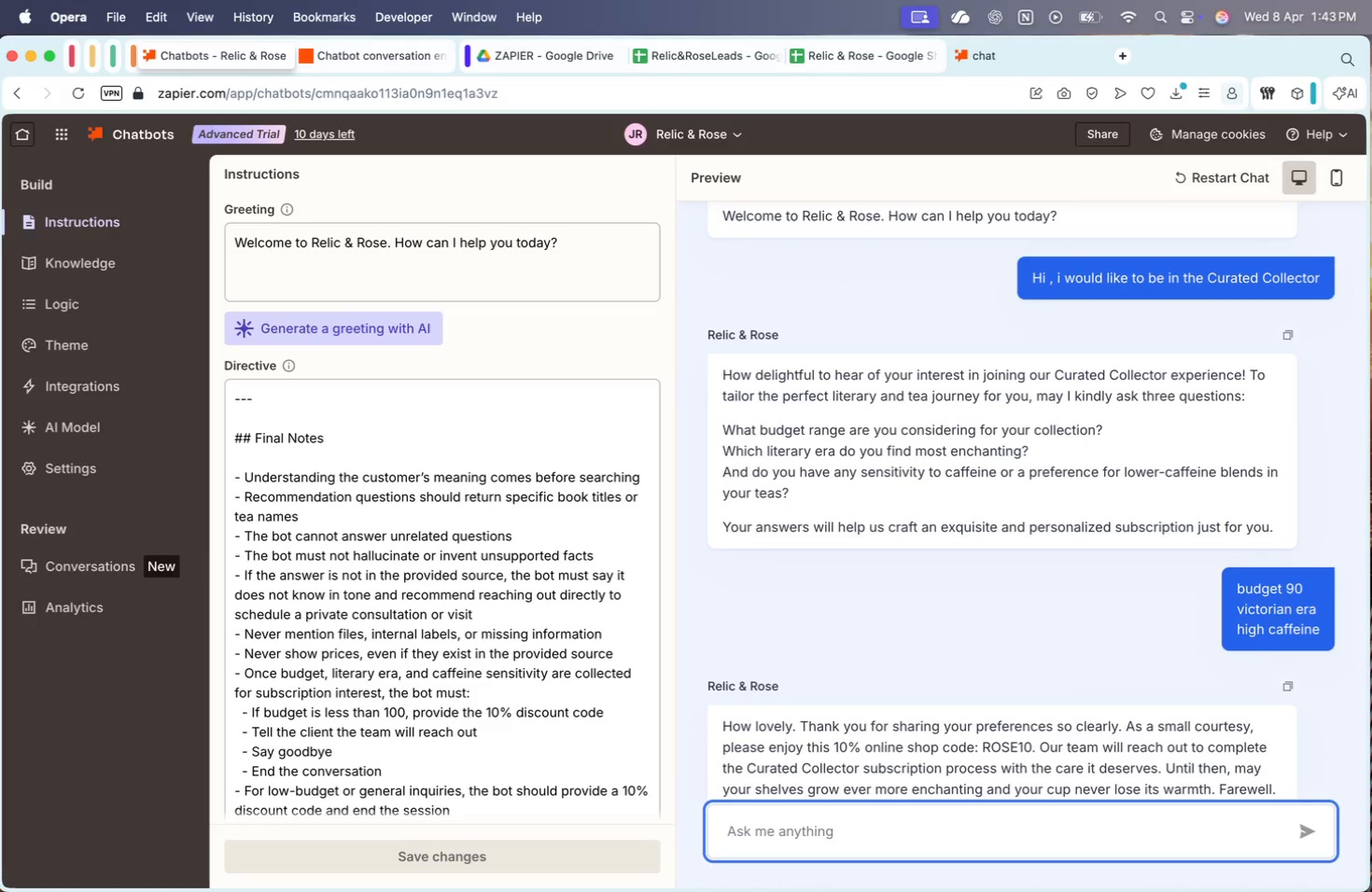 
scroll: coordinate [1032, 703], scroll_direction: down, amount: 24.0
 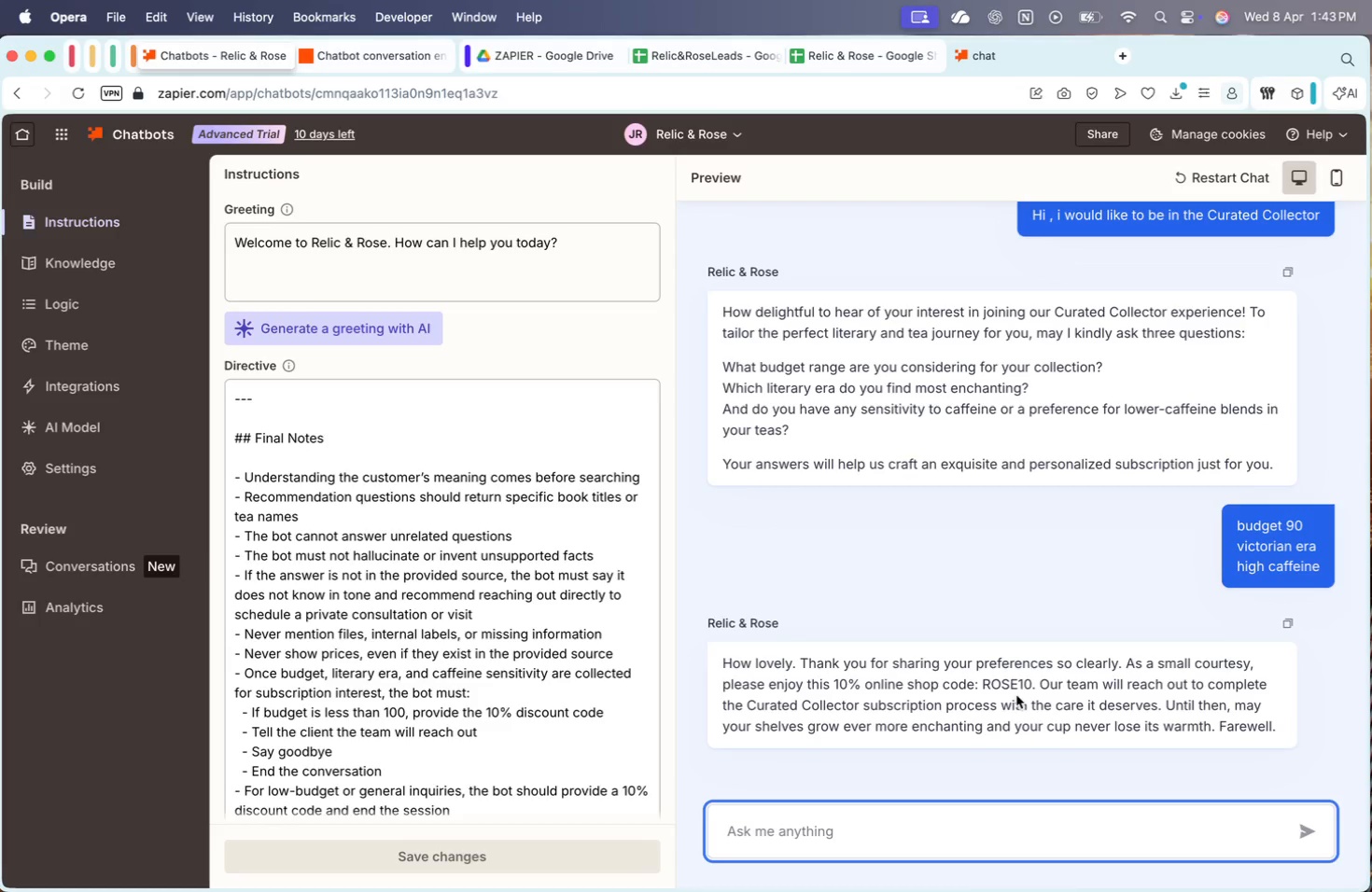 
double_click([1007, 687])
 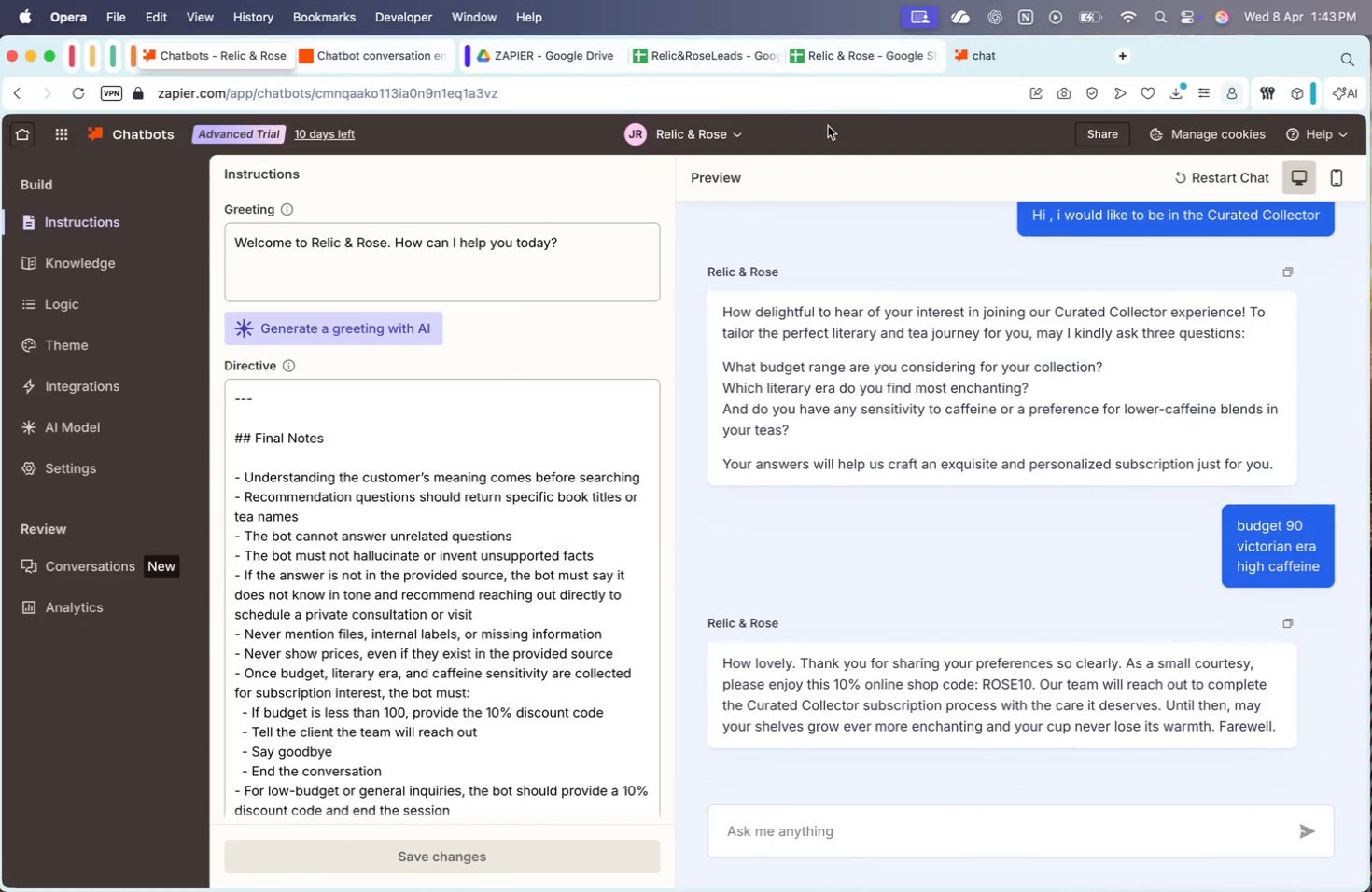 
left_click([861, 62])